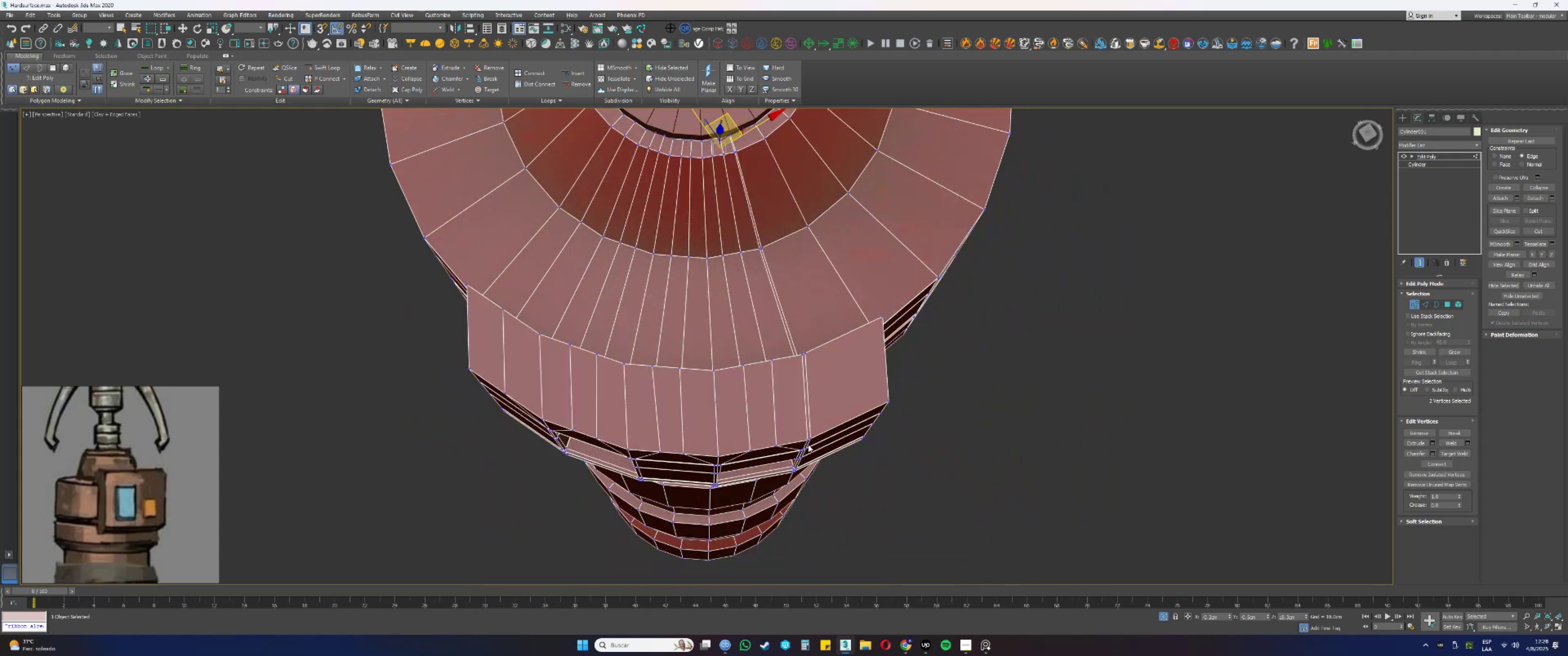 
key(Alt+AltLeft)
 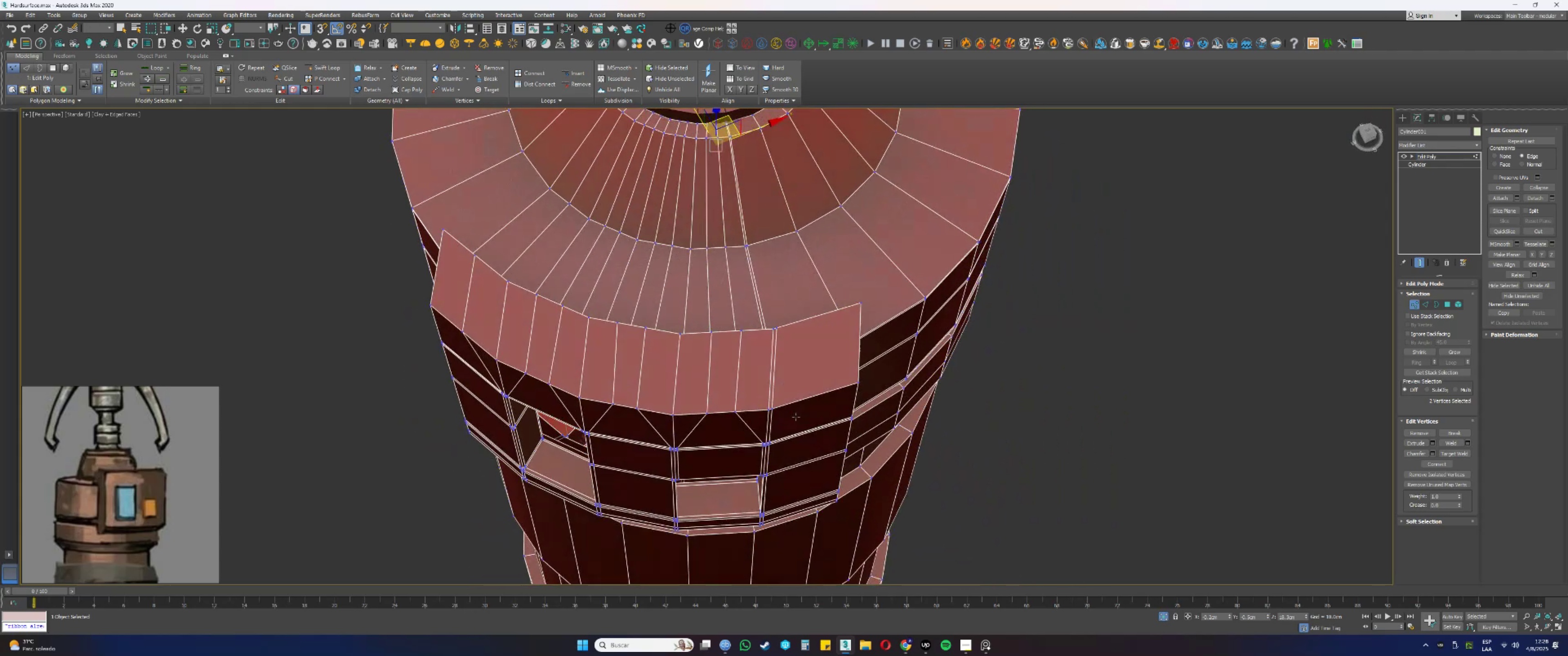 
scroll: coordinate [787, 392], scroll_direction: up, amount: 1.0
 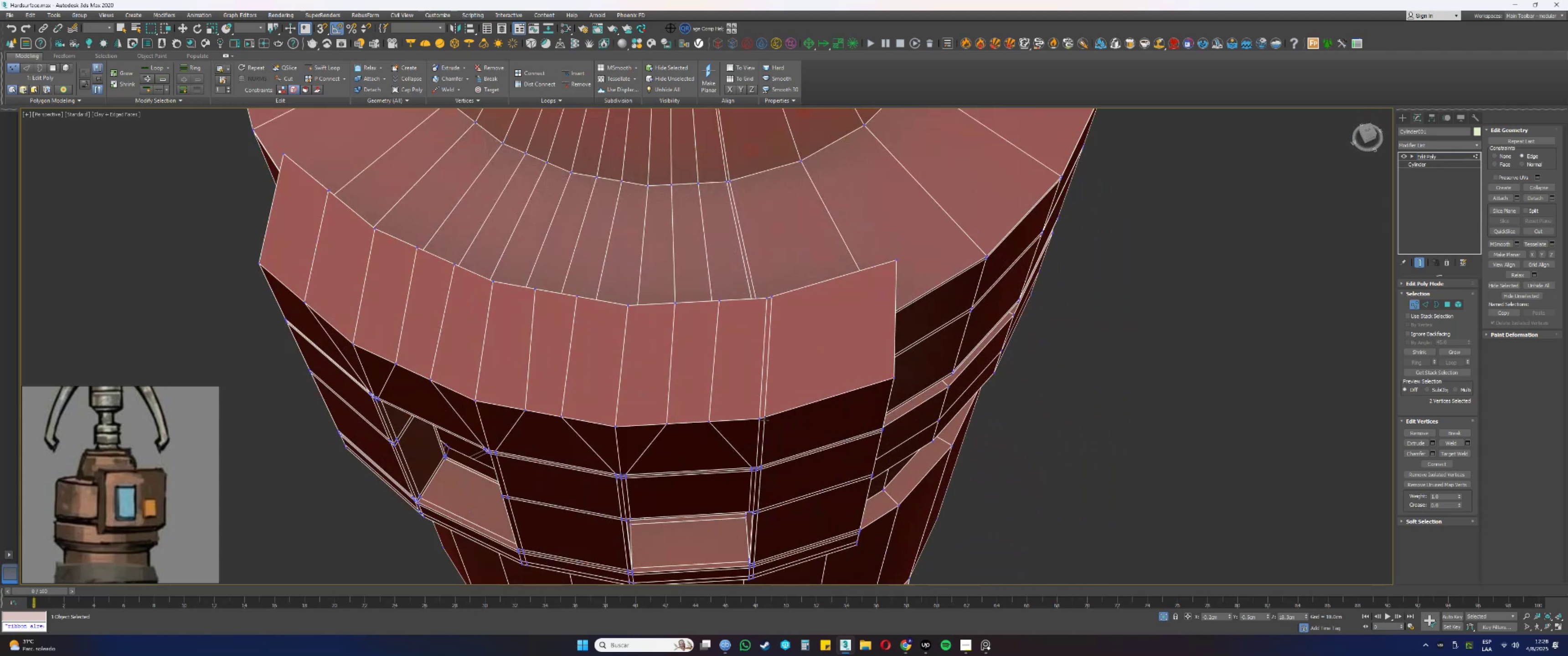 
left_click([765, 419])
 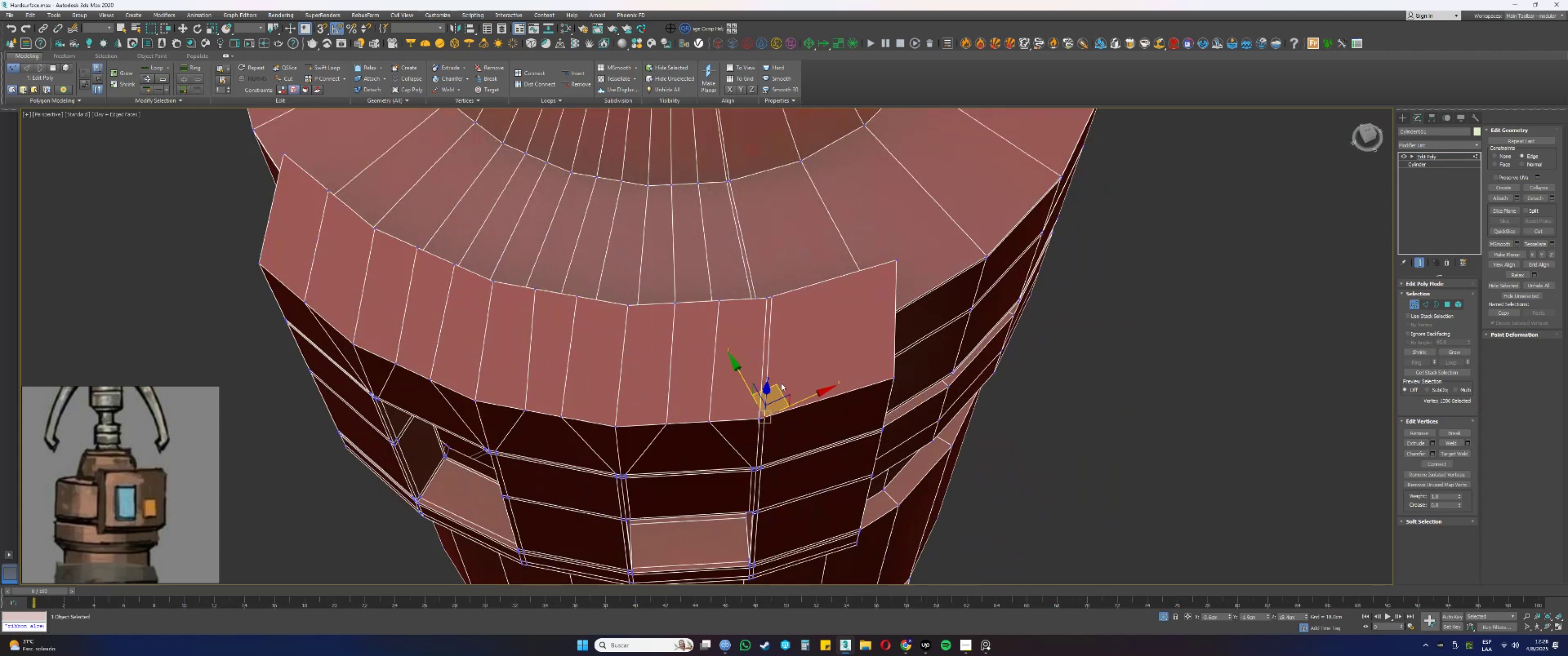 
left_click_drag(start_coordinate=[780, 385], to_coordinate=[851, 373])
 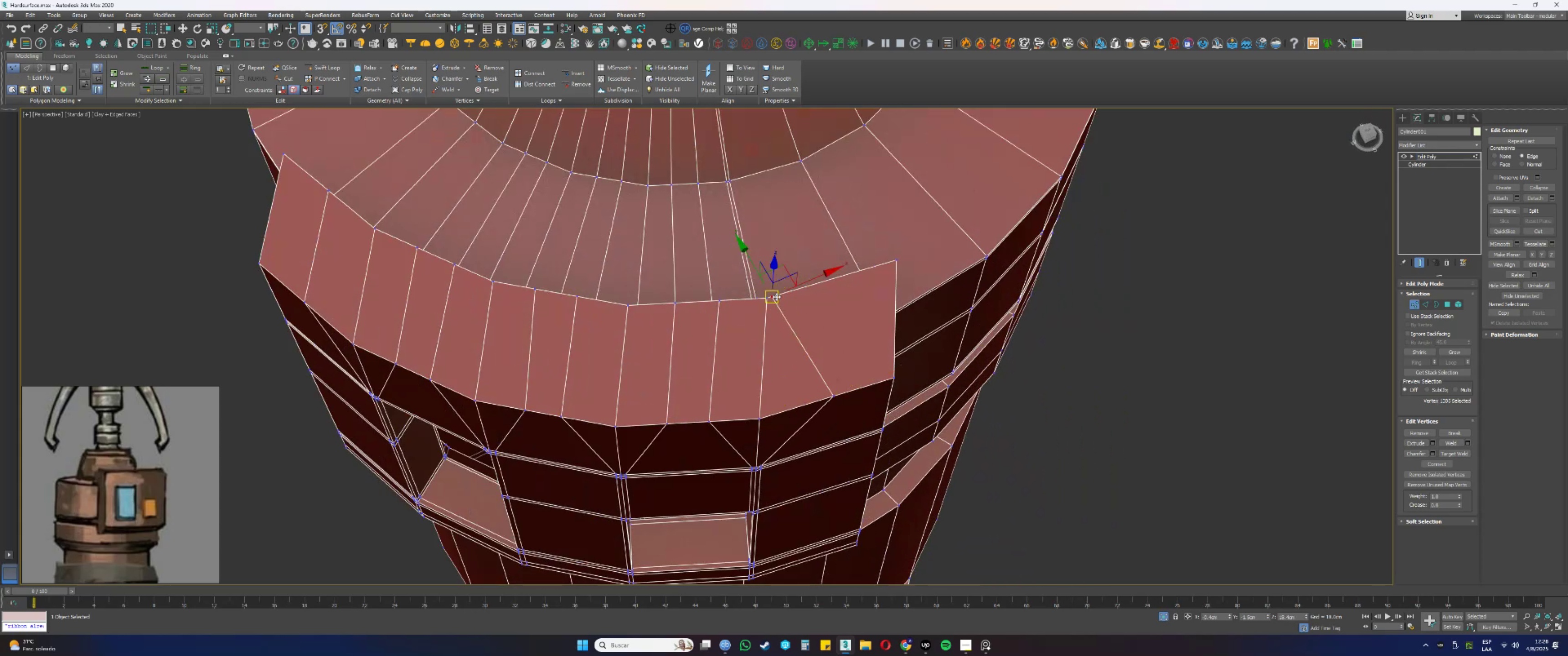 
left_click_drag(start_coordinate=[784, 268], to_coordinate=[847, 262])
 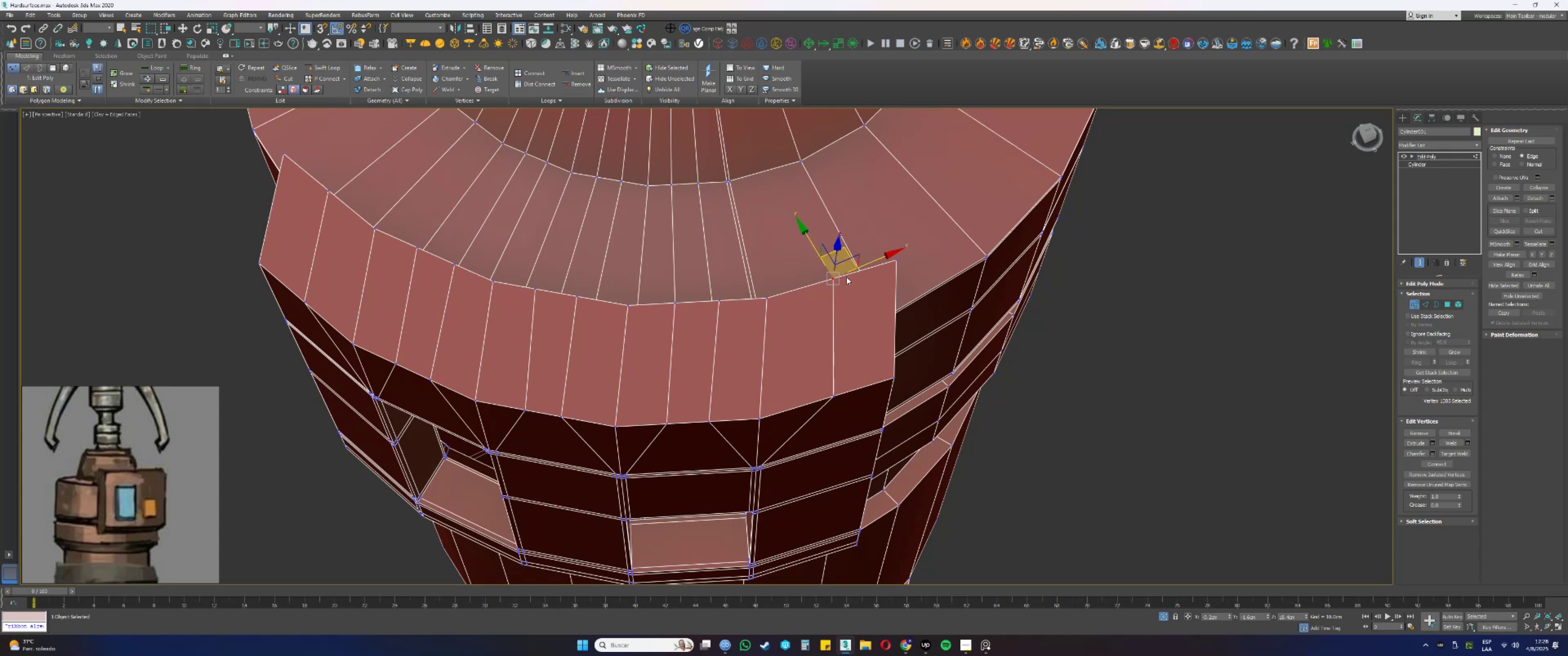 
hold_key(key=AltLeft, duration=0.5)
 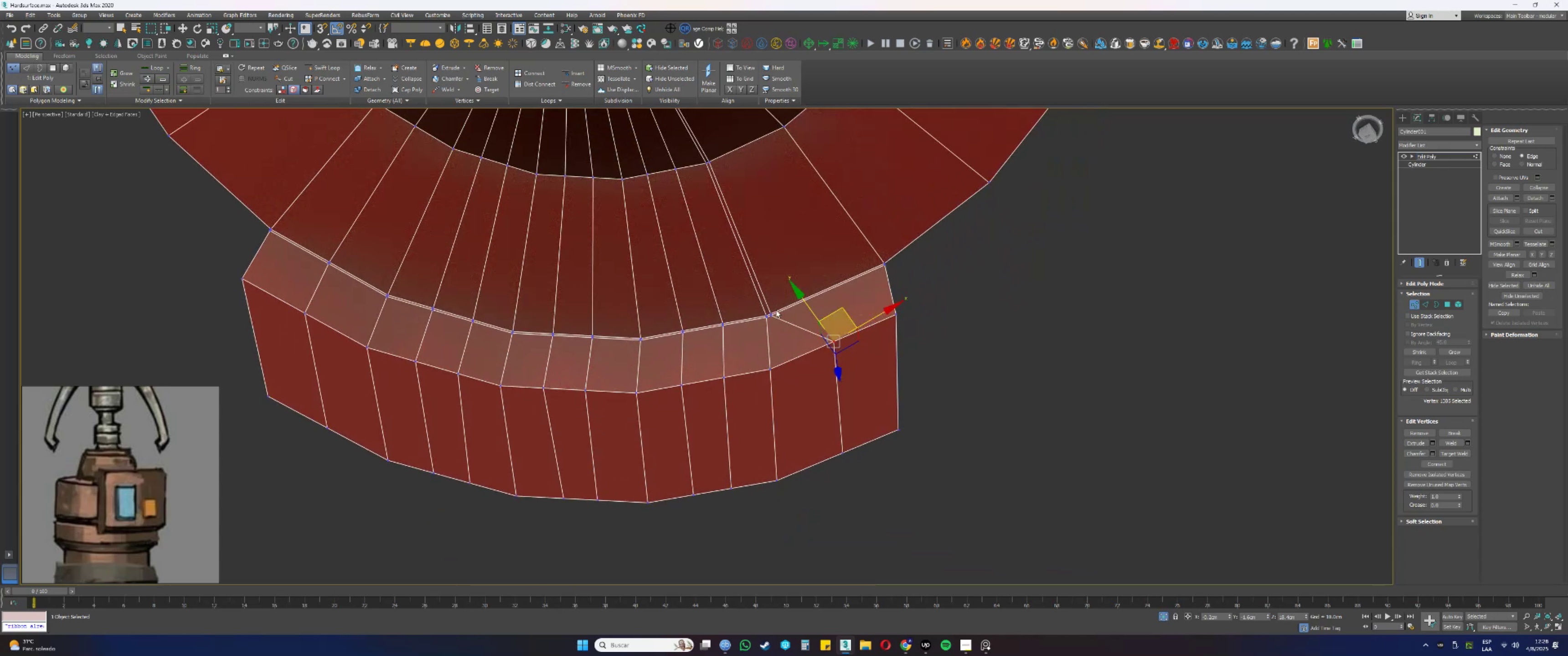 
left_click([771, 315])
 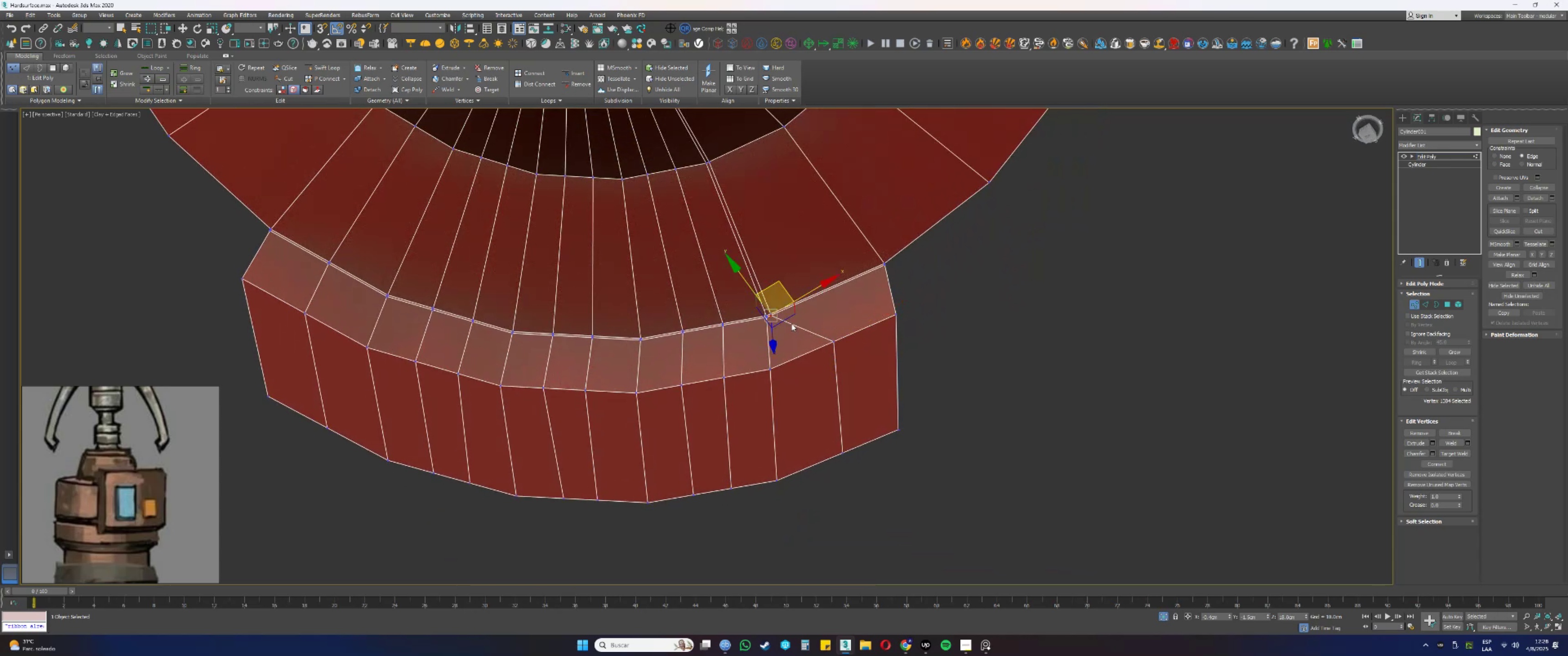 
scroll: coordinate [780, 303], scroll_direction: up, amount: 3.0
 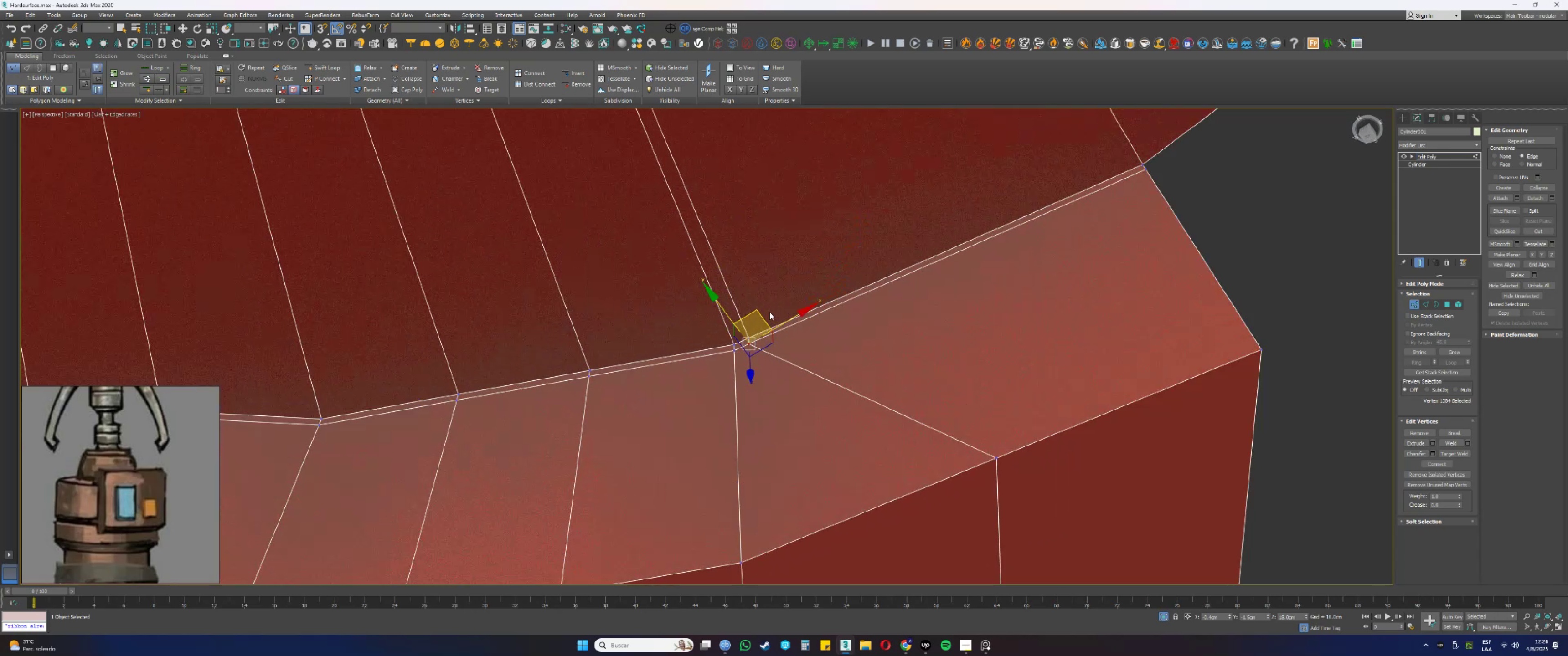 
hold_key(key=ControlLeft, duration=0.51)
left_click([748, 335])
 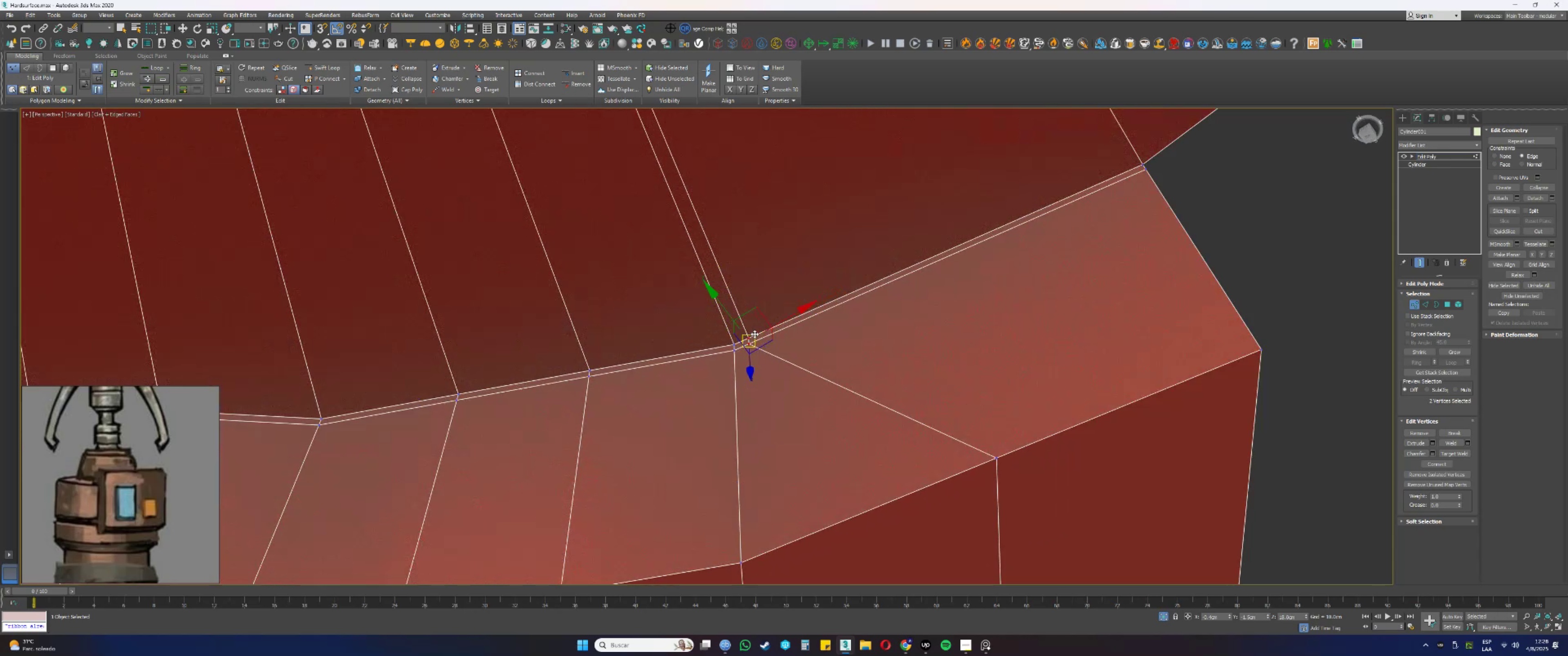 
scroll: coordinate [789, 336], scroll_direction: down, amount: 2.0
 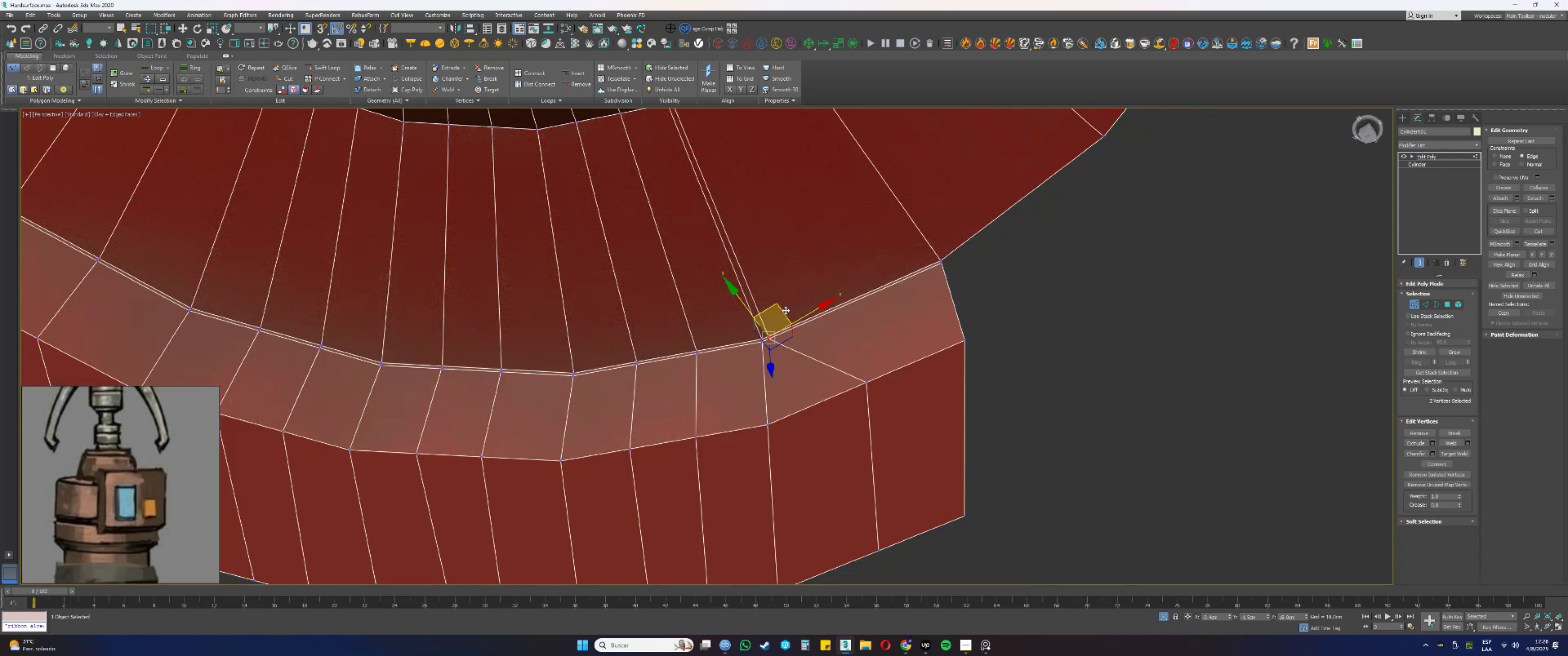 
left_click_drag(start_coordinate=[780, 305], to_coordinate=[869, 383])
 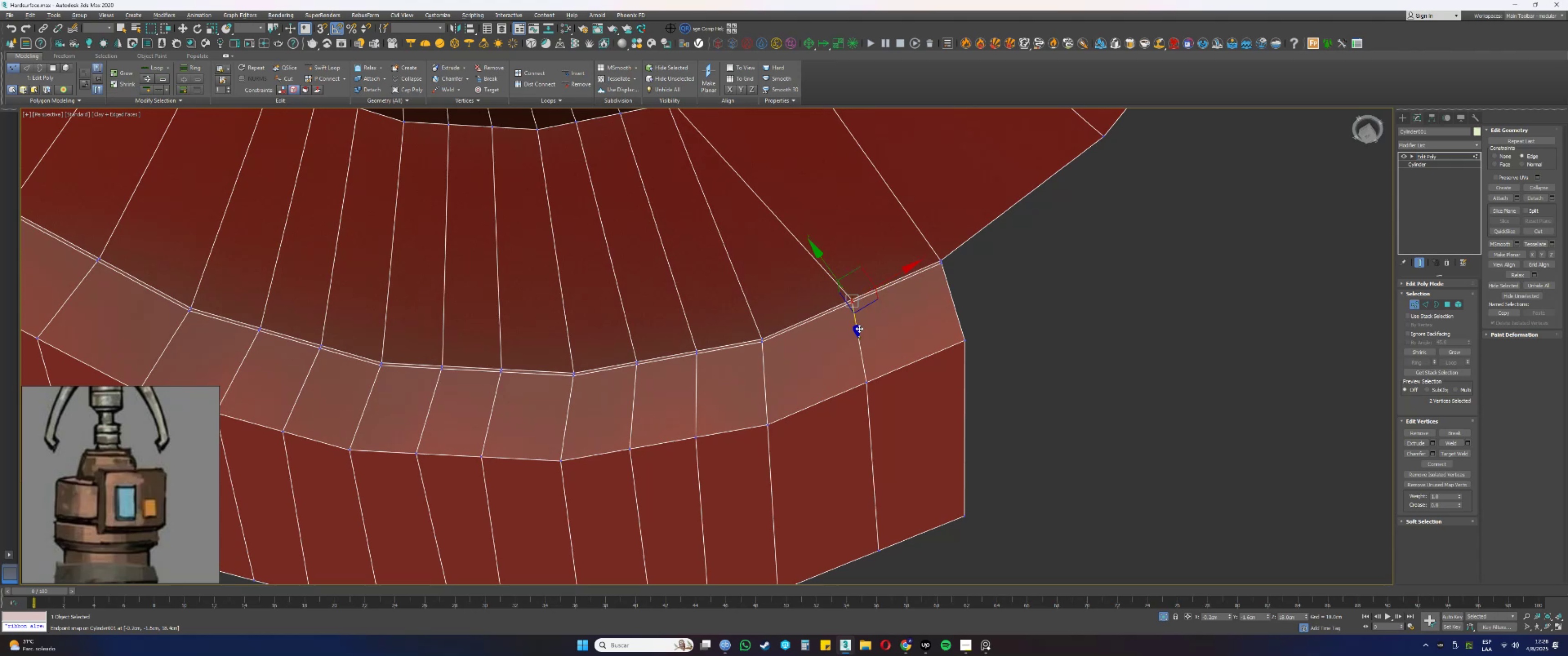 
type(ss)
 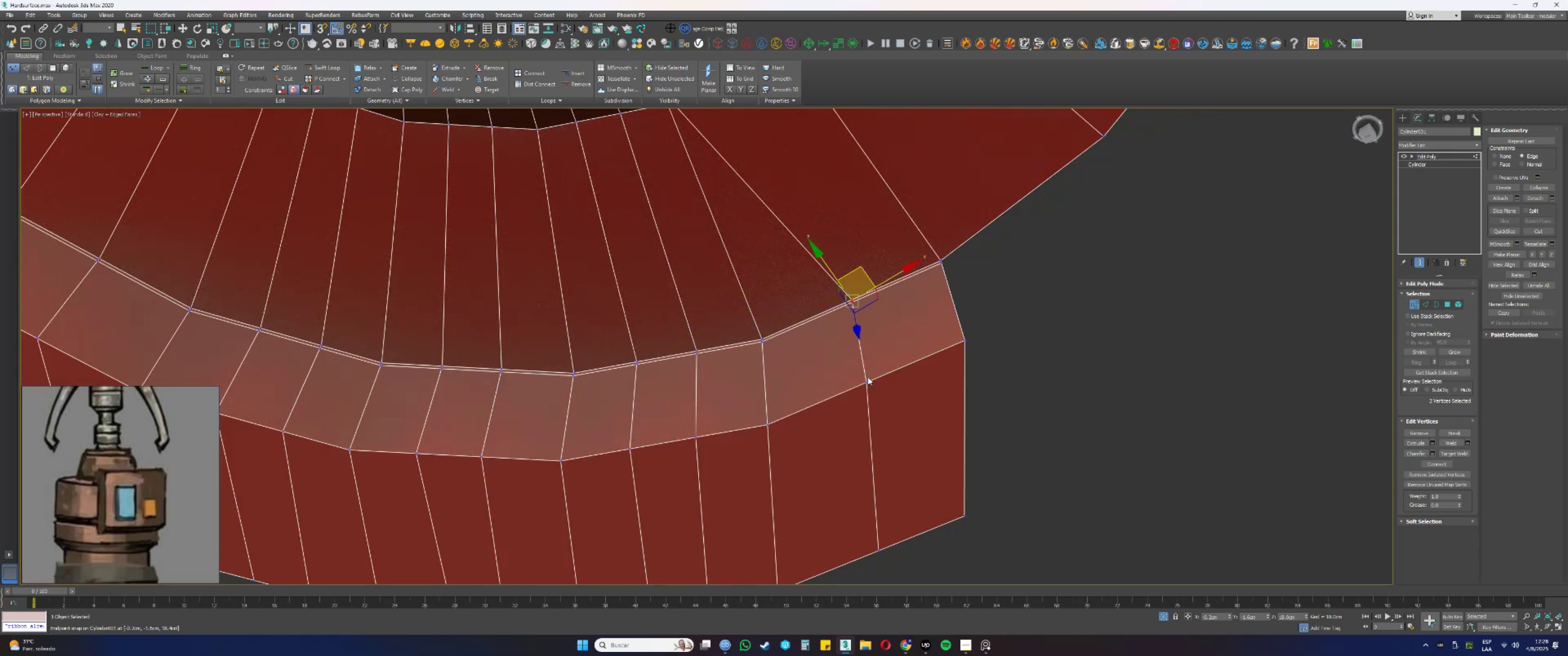 
hold_key(key=AltLeft, duration=0.48)
 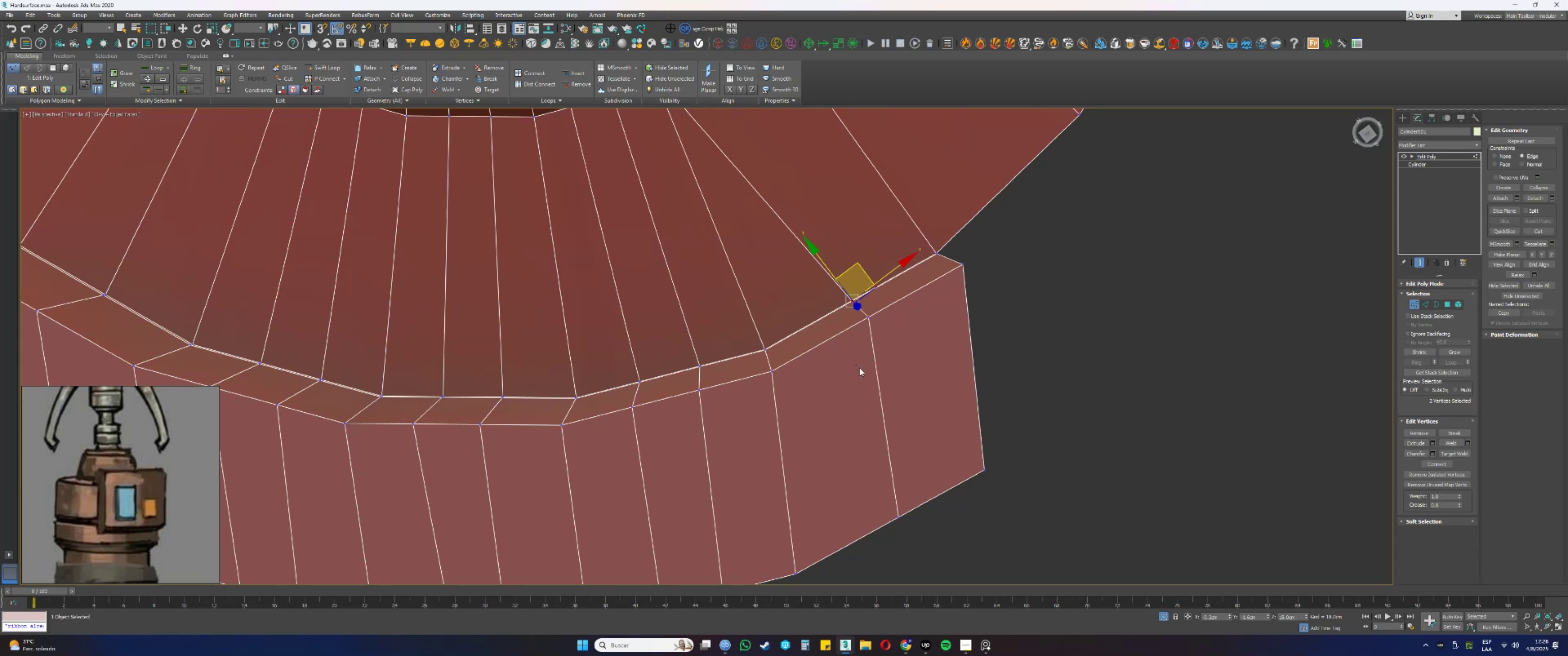 
wait(15.45)
 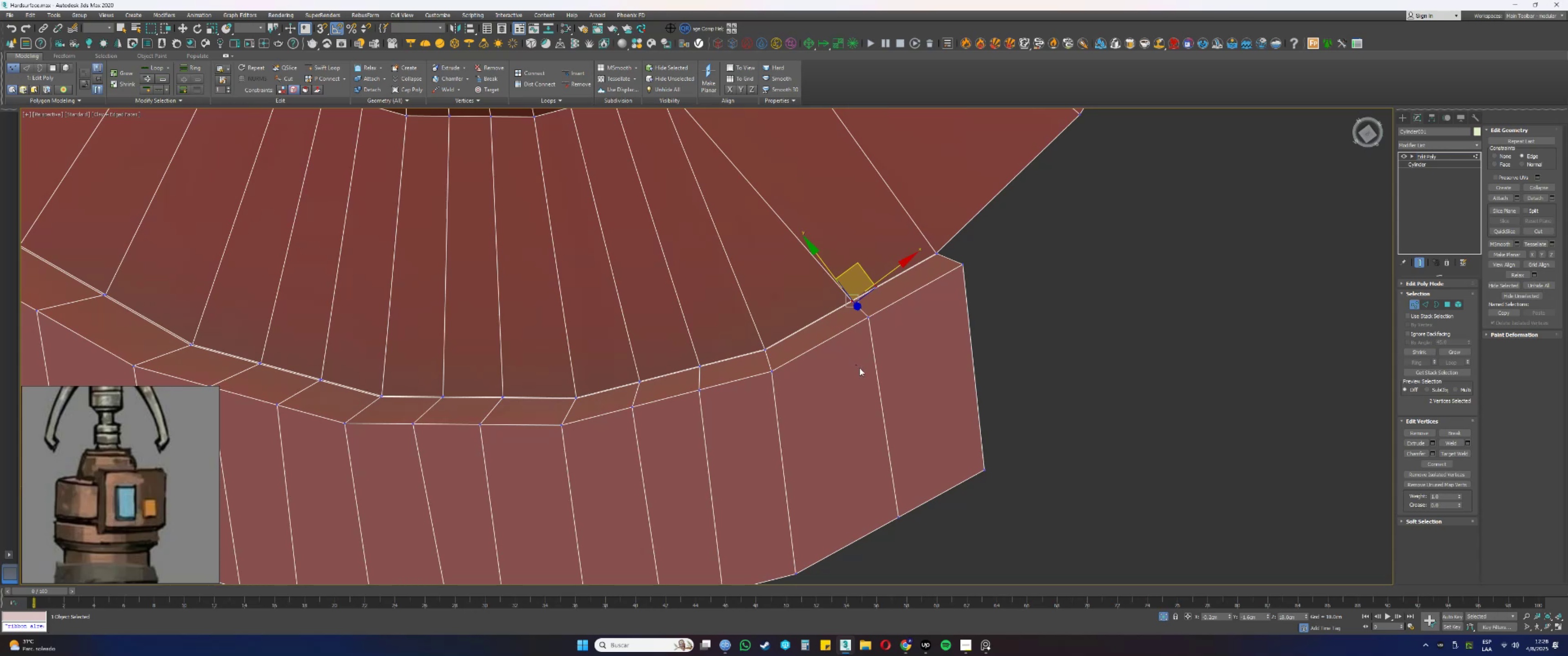 
left_click([712, 202])
 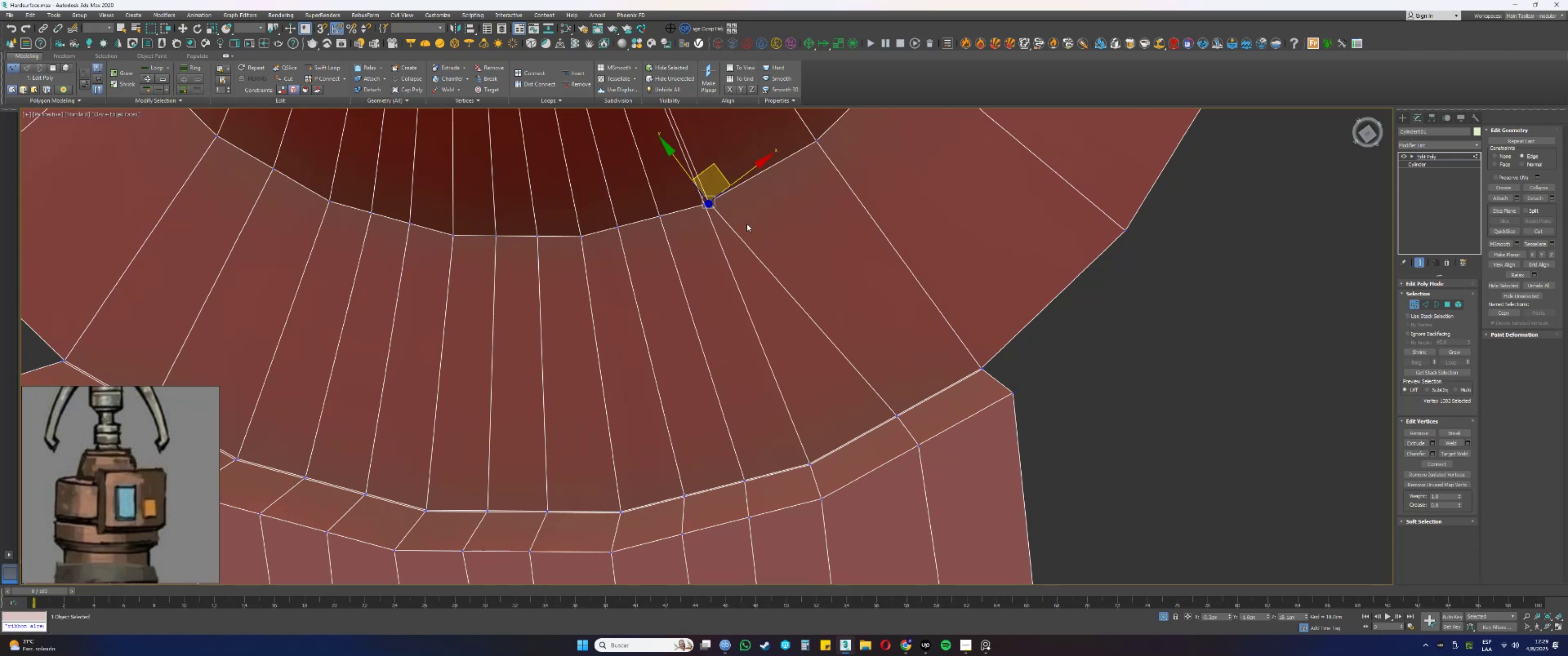 
wait(6.95)
 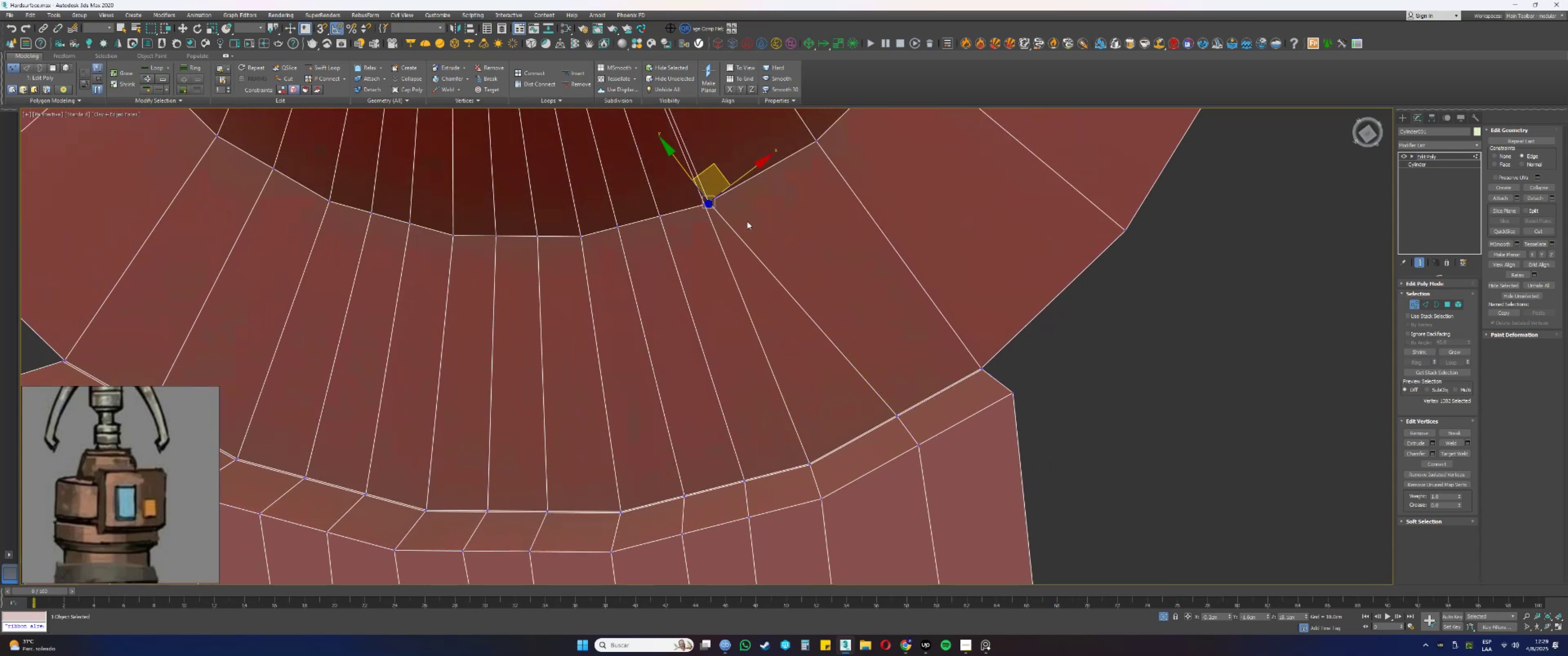 
left_click_drag(start_coordinate=[773, 265], to_coordinate=[827, 242])
 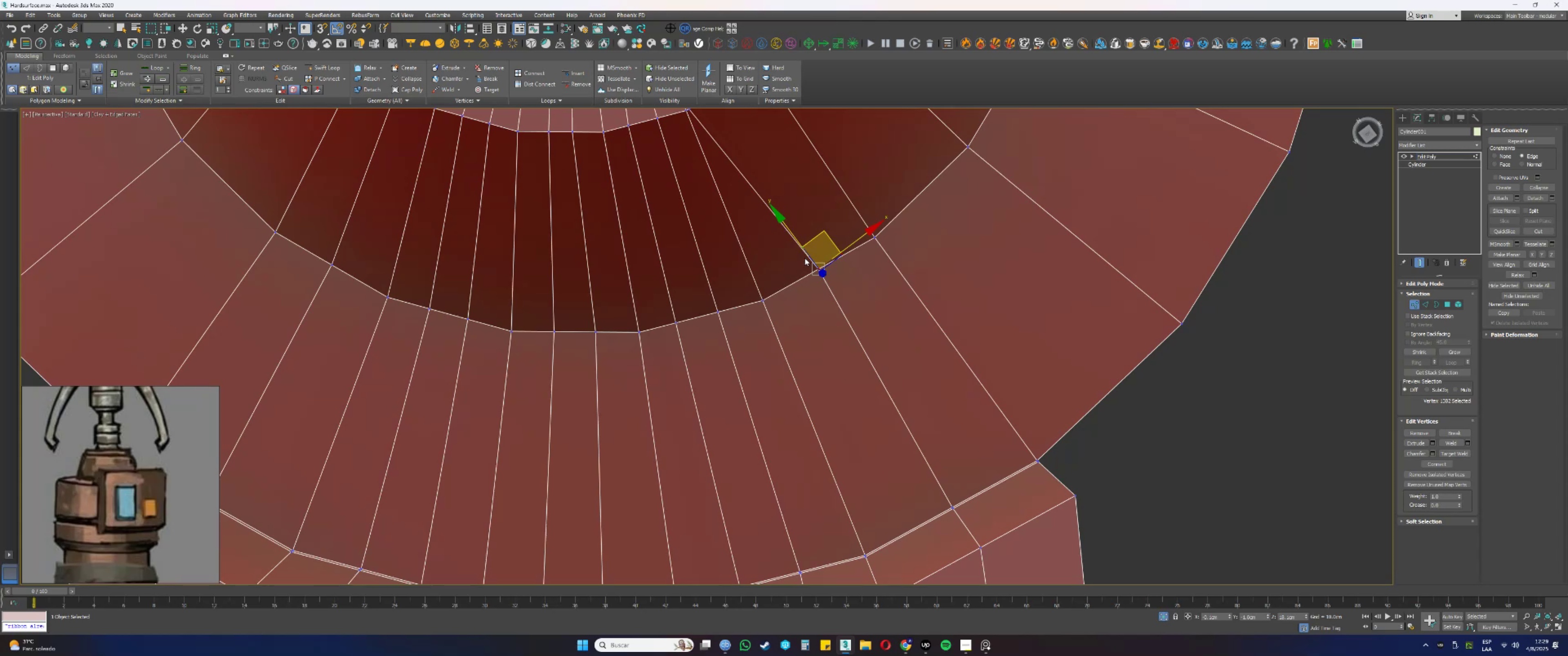 
wait(17.07)
 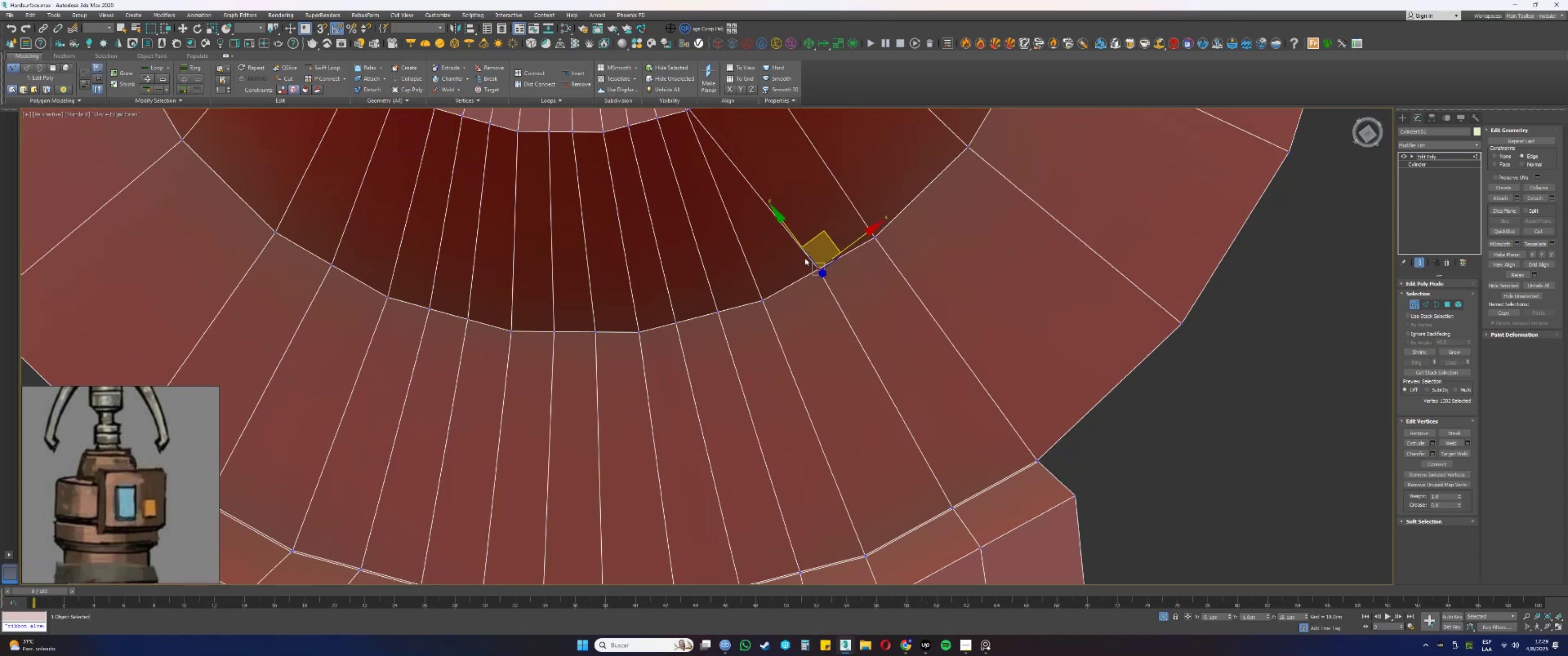 
key(F3)
 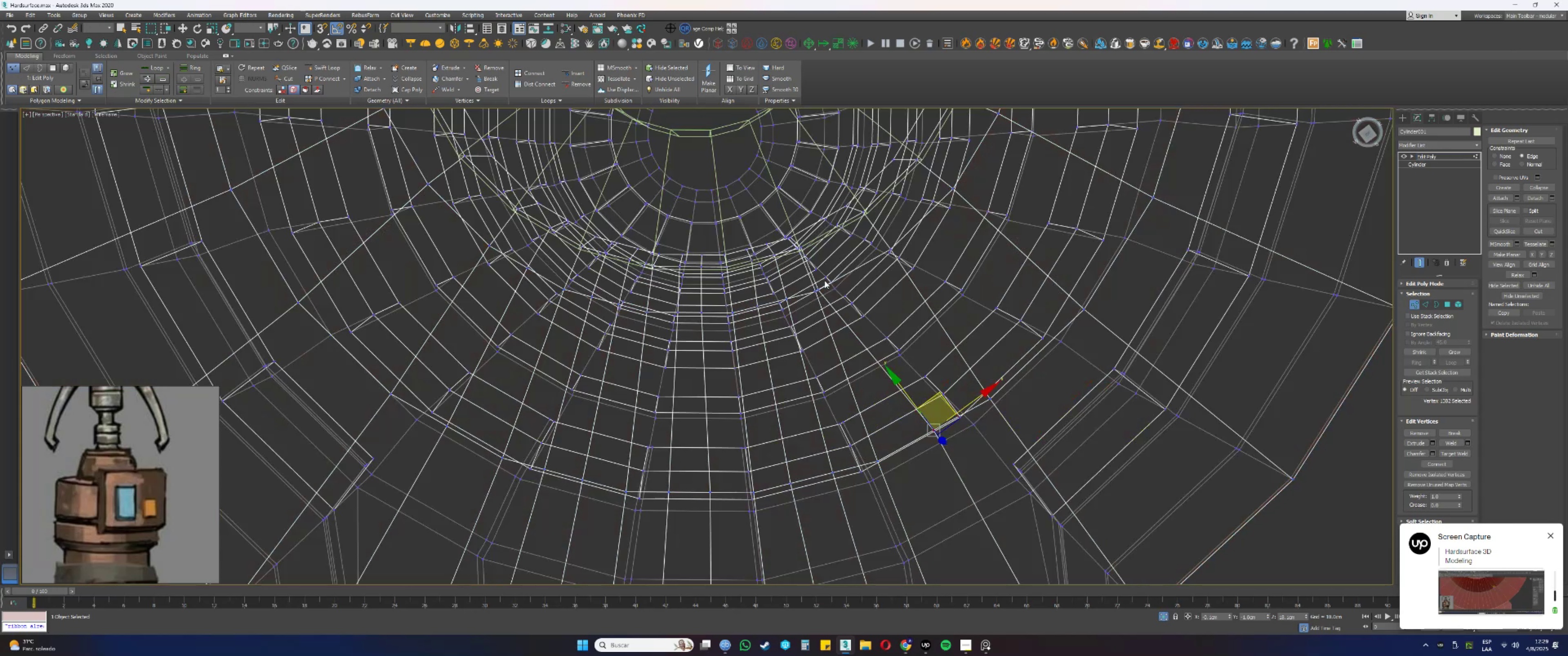 
key(F3)
 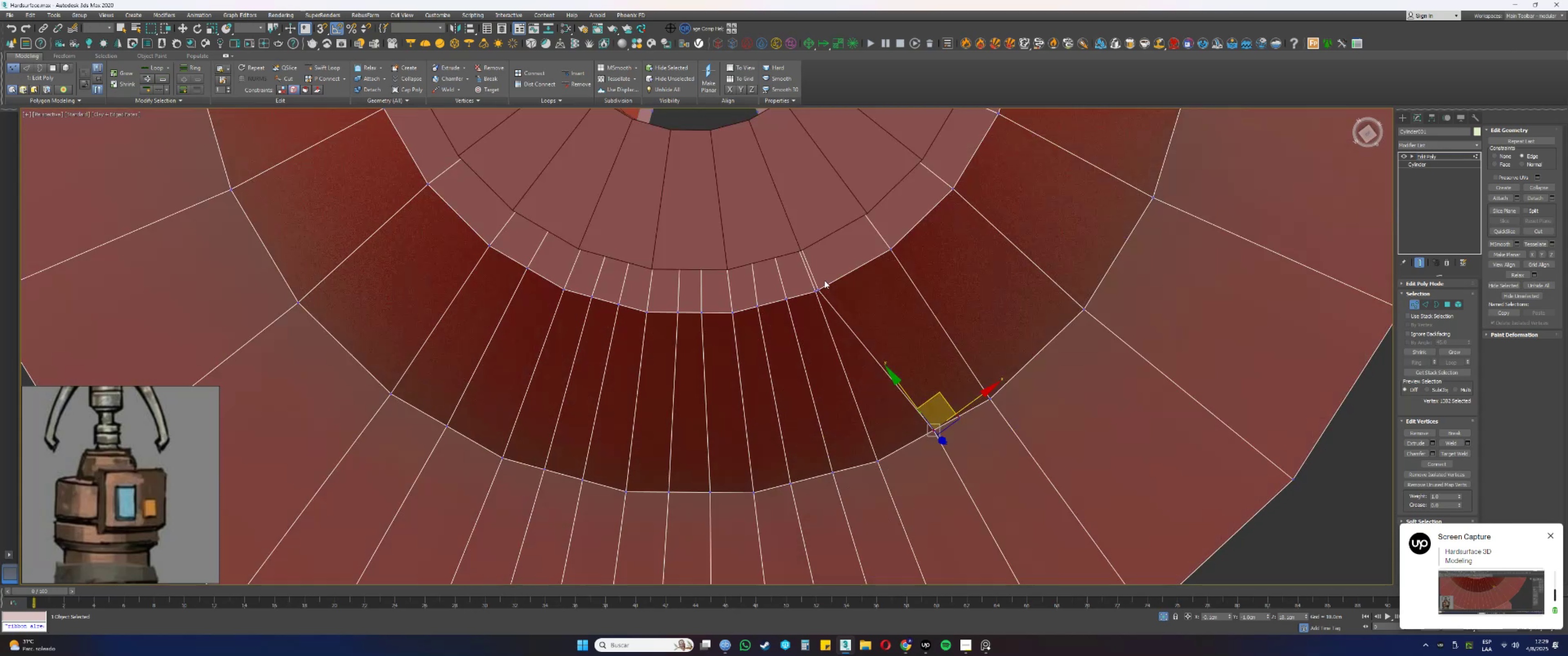 
scroll: coordinate [819, 292], scroll_direction: up, amount: 1.0
 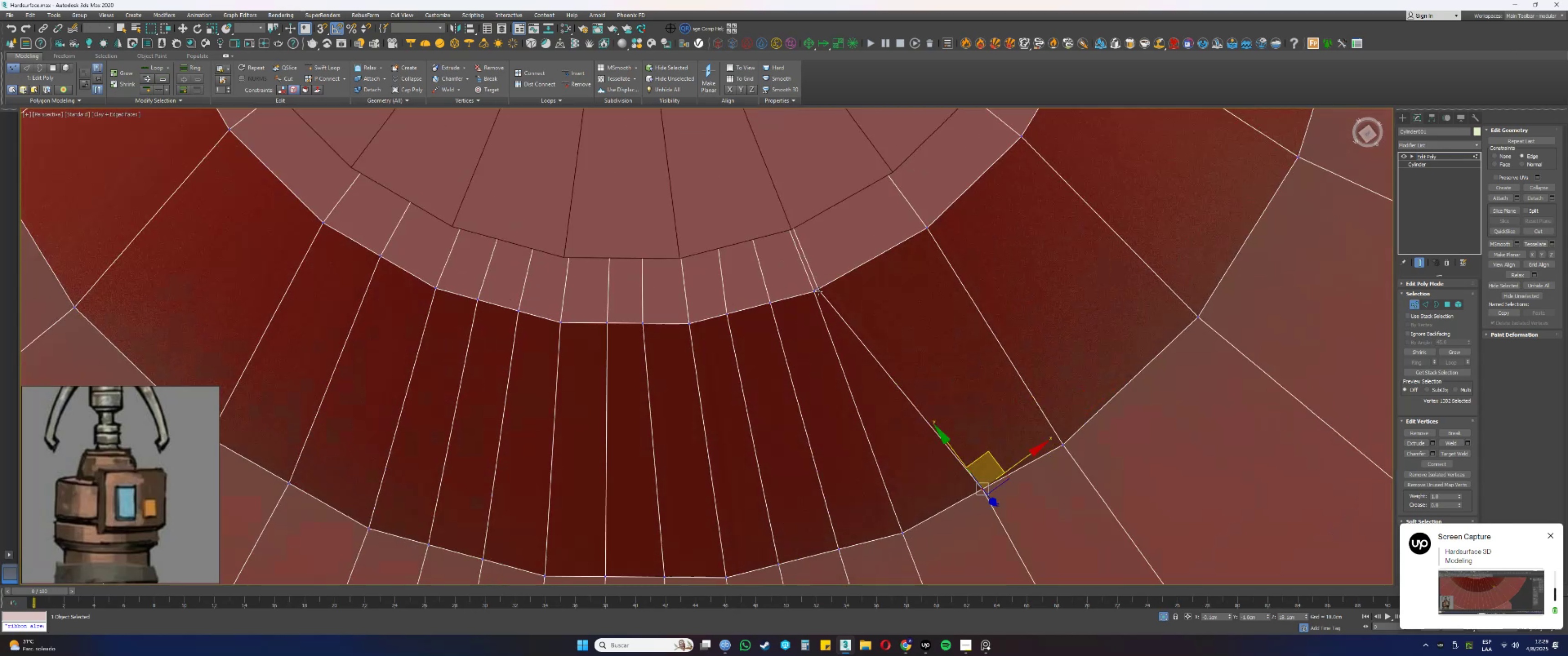 
left_click([819, 291])
 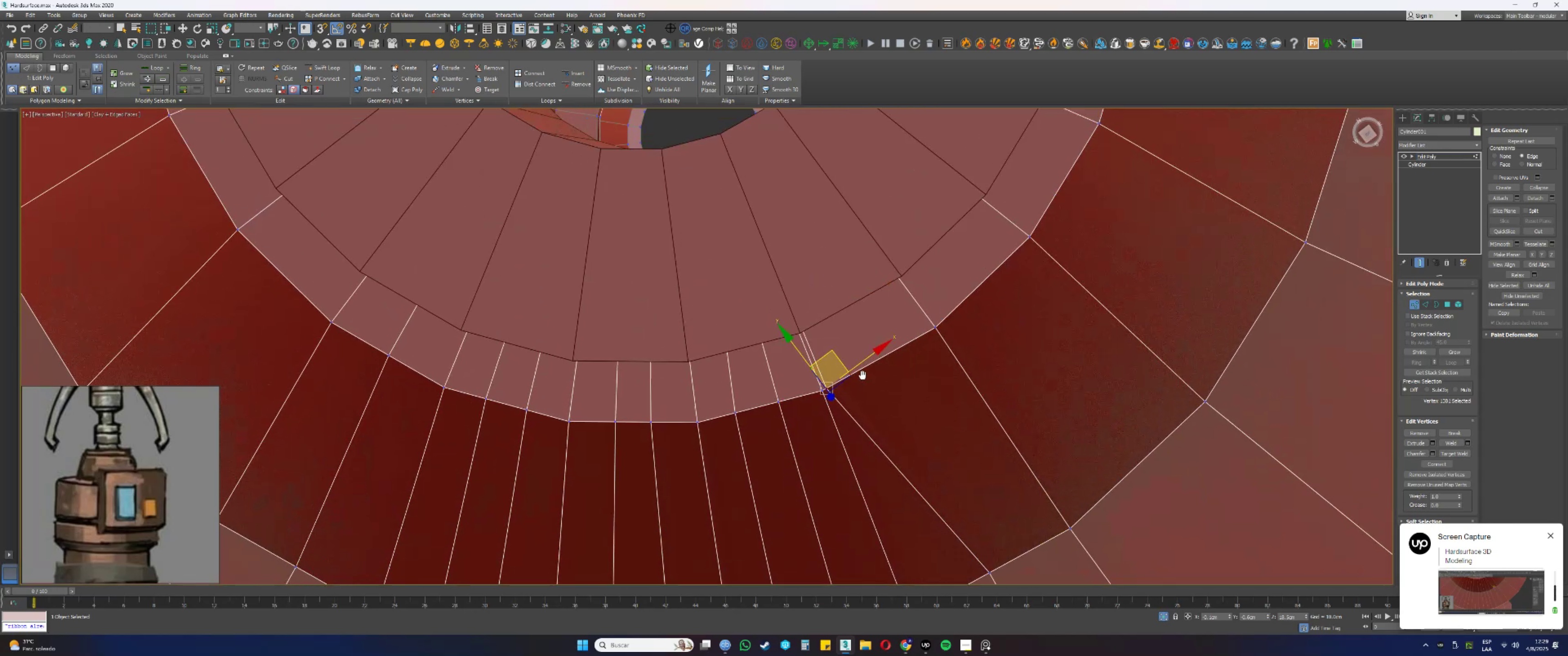 
hold_key(key=AltLeft, duration=0.56)
 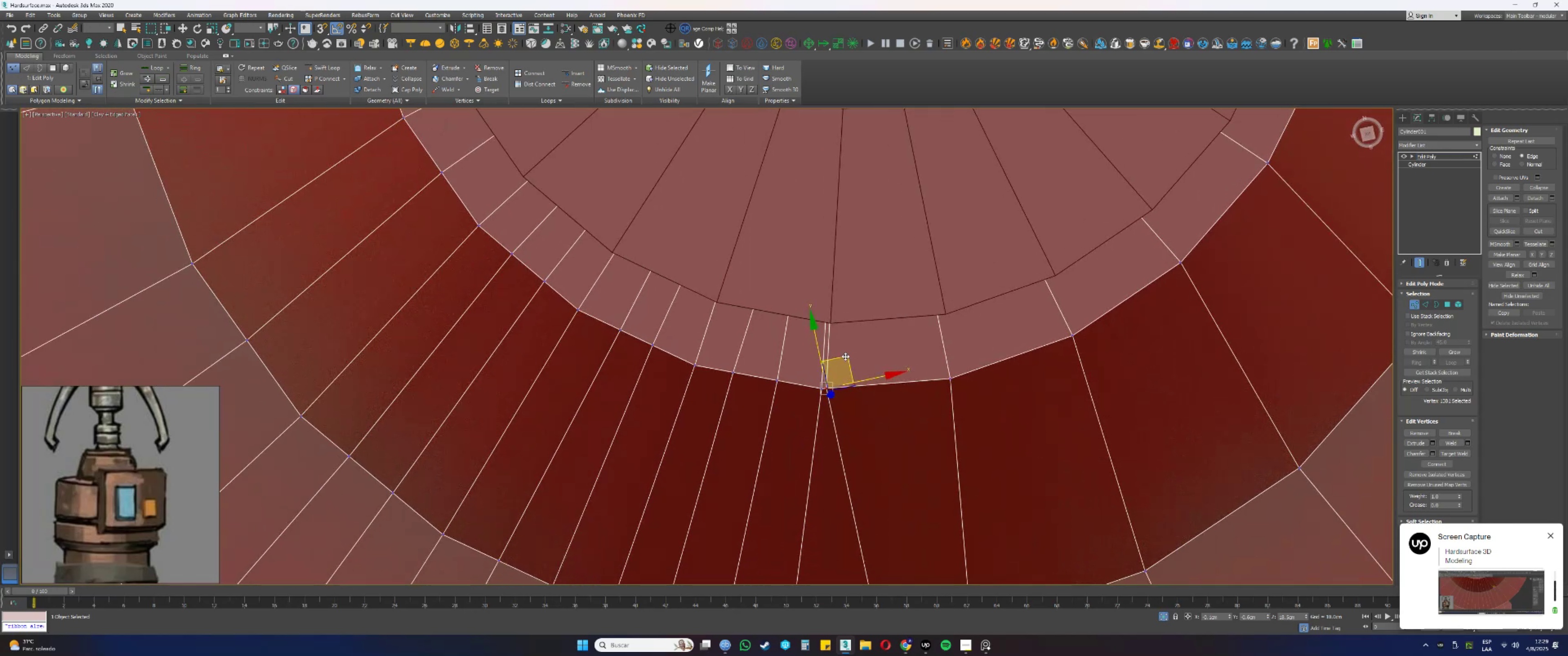 
left_click_drag(start_coordinate=[845, 356], to_coordinate=[901, 363])
 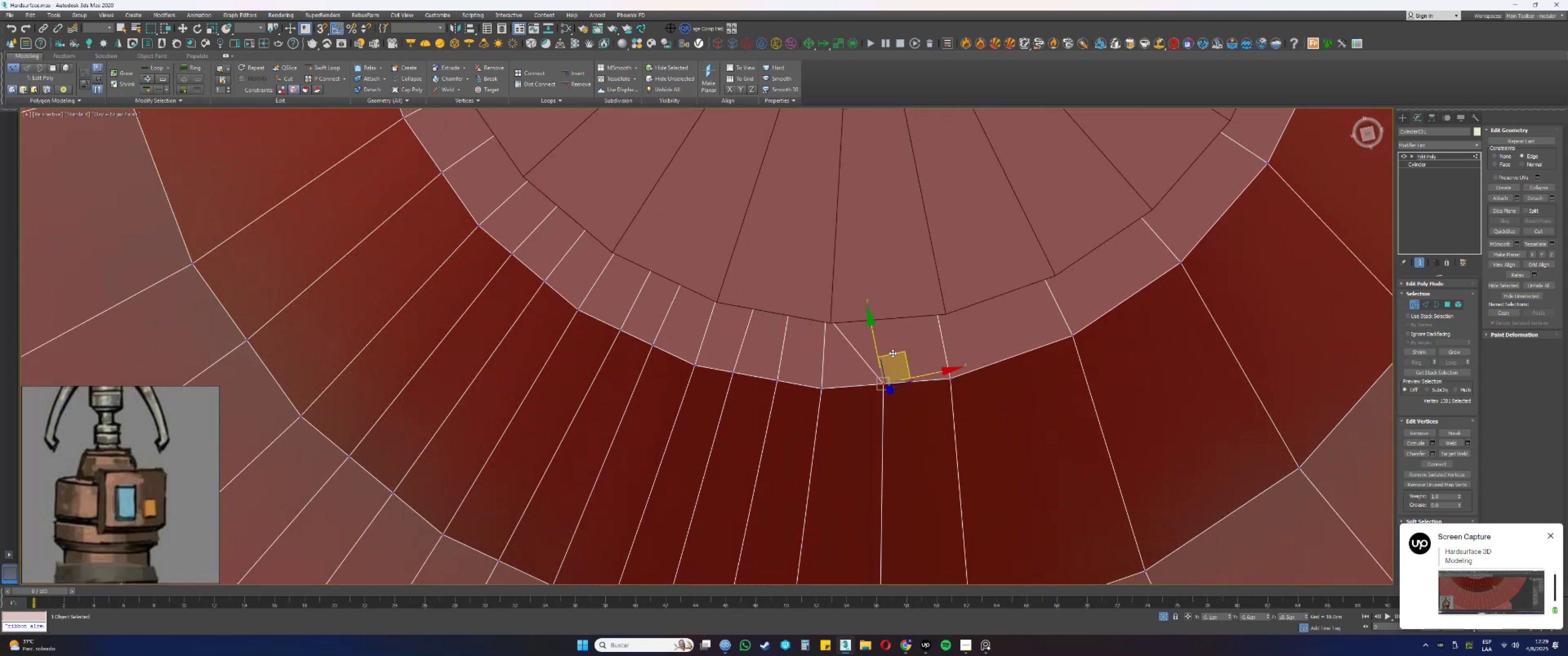 
key(F3)
 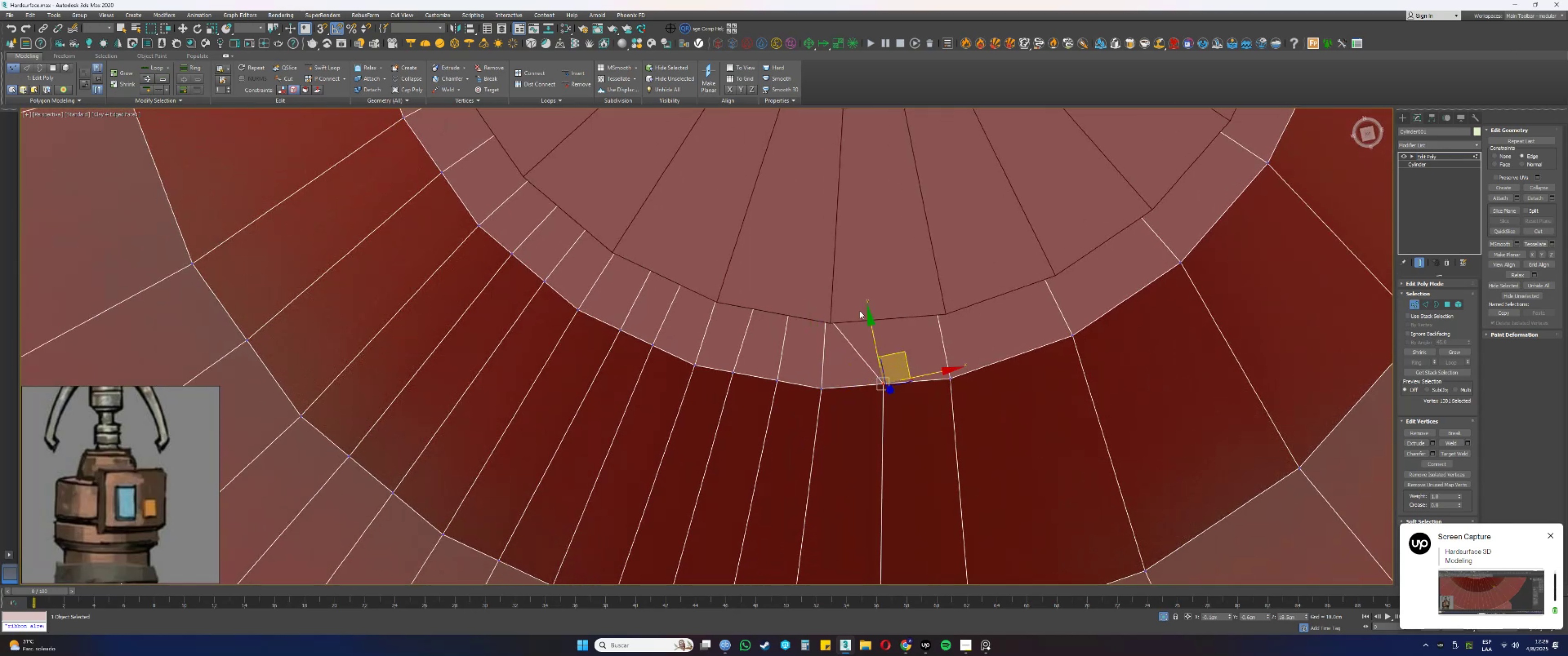 
scroll: coordinate [854, 306], scroll_direction: up, amount: 1.0
 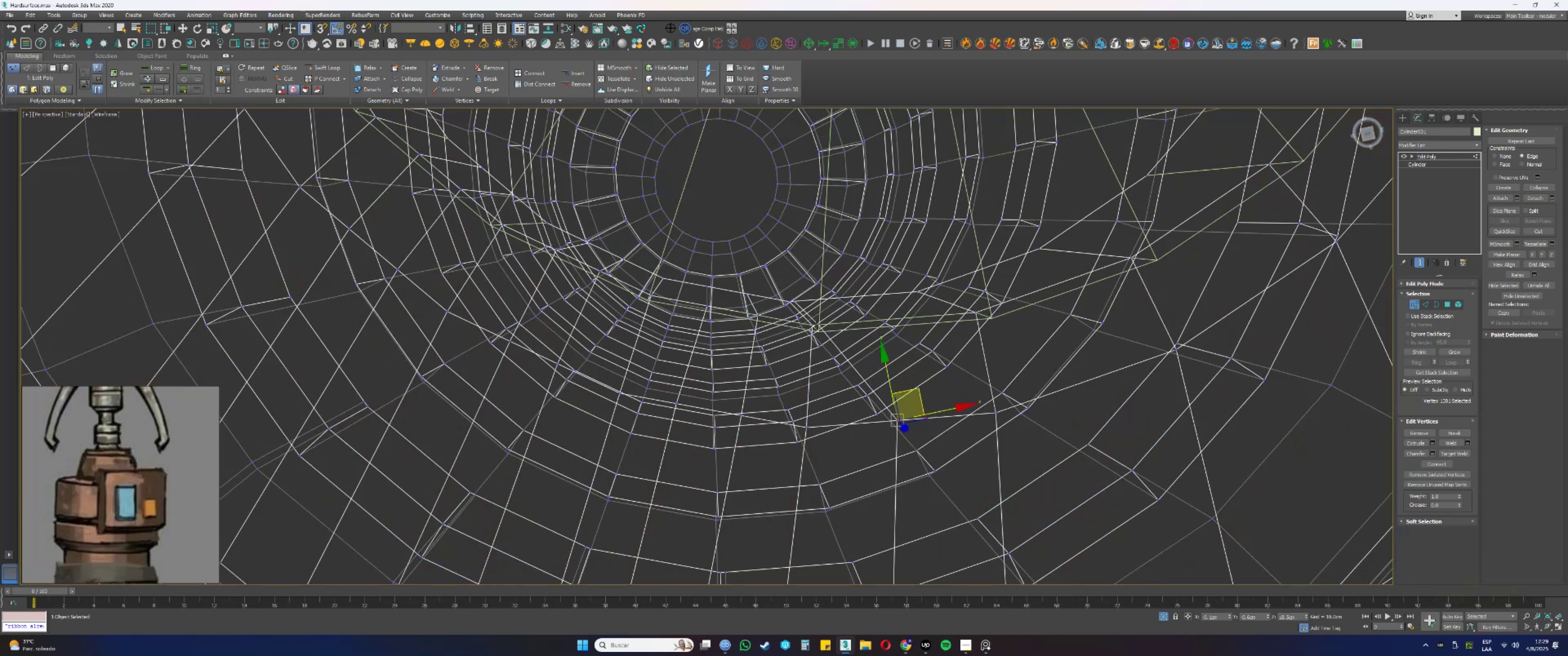 
left_click([818, 326])
 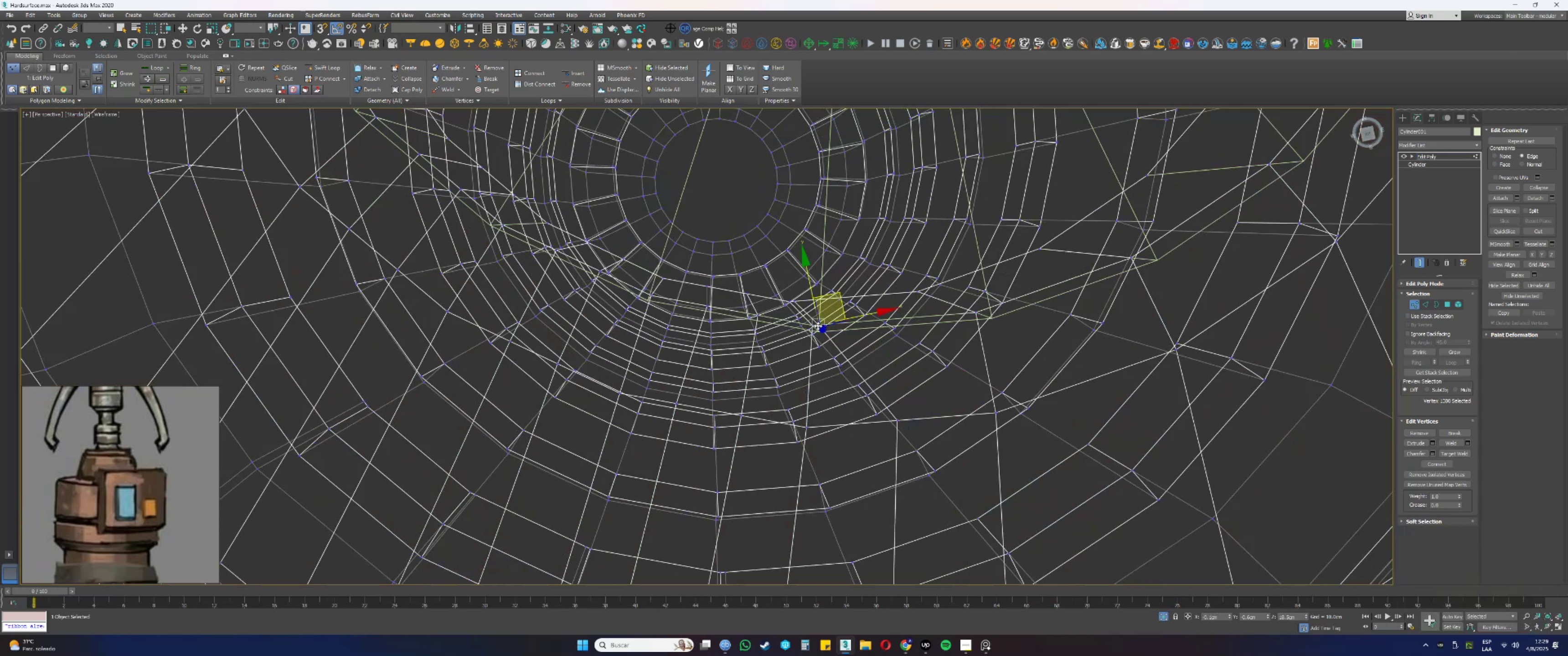 
hold_key(key=AltLeft, duration=0.64)
 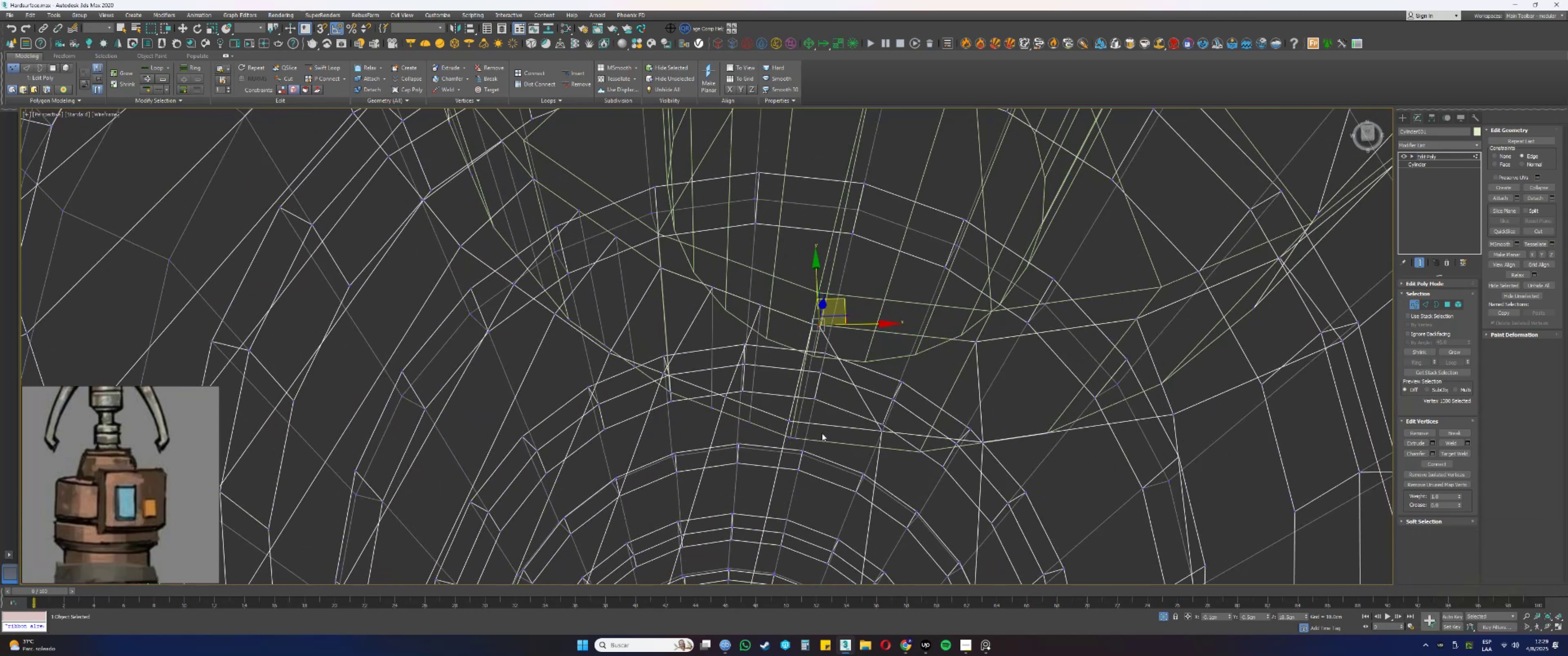 
hold_key(key=ControlLeft, duration=0.34)
left_click([795, 438])
 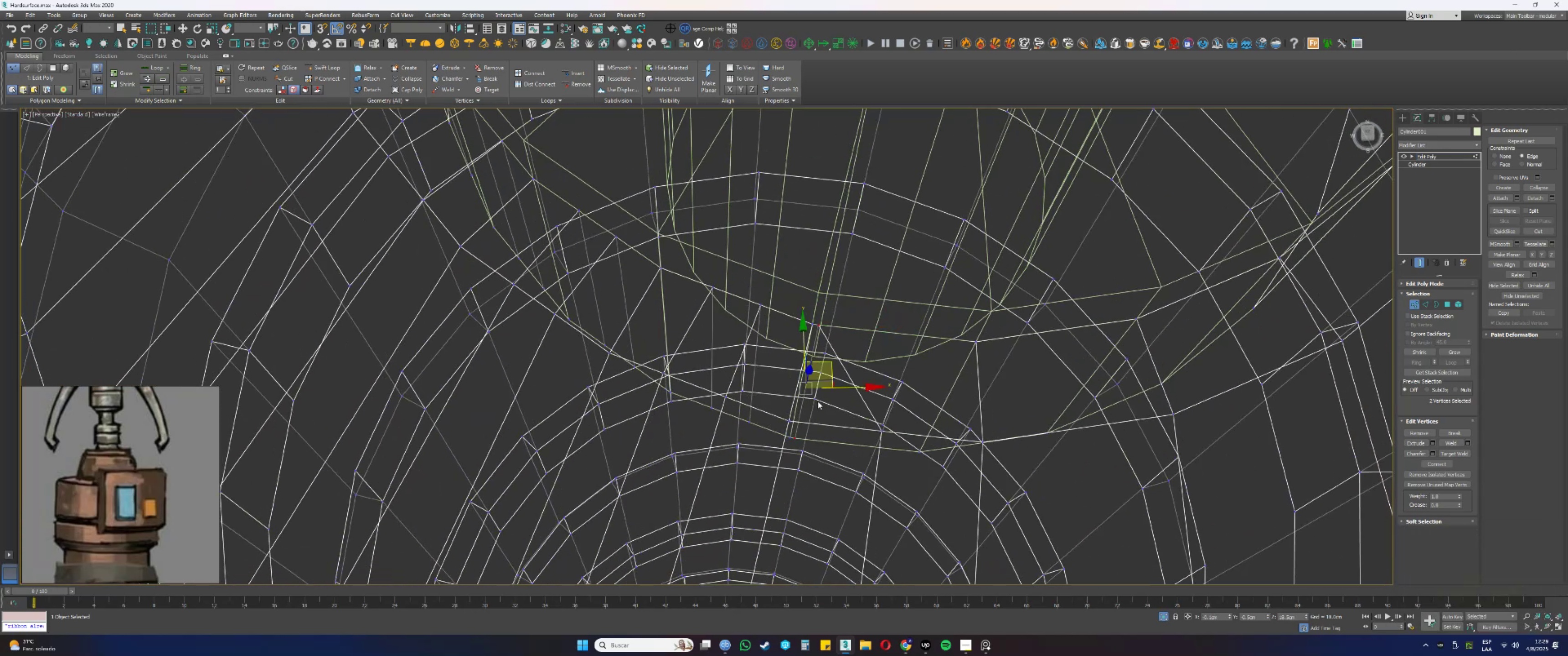 
key(F3)
 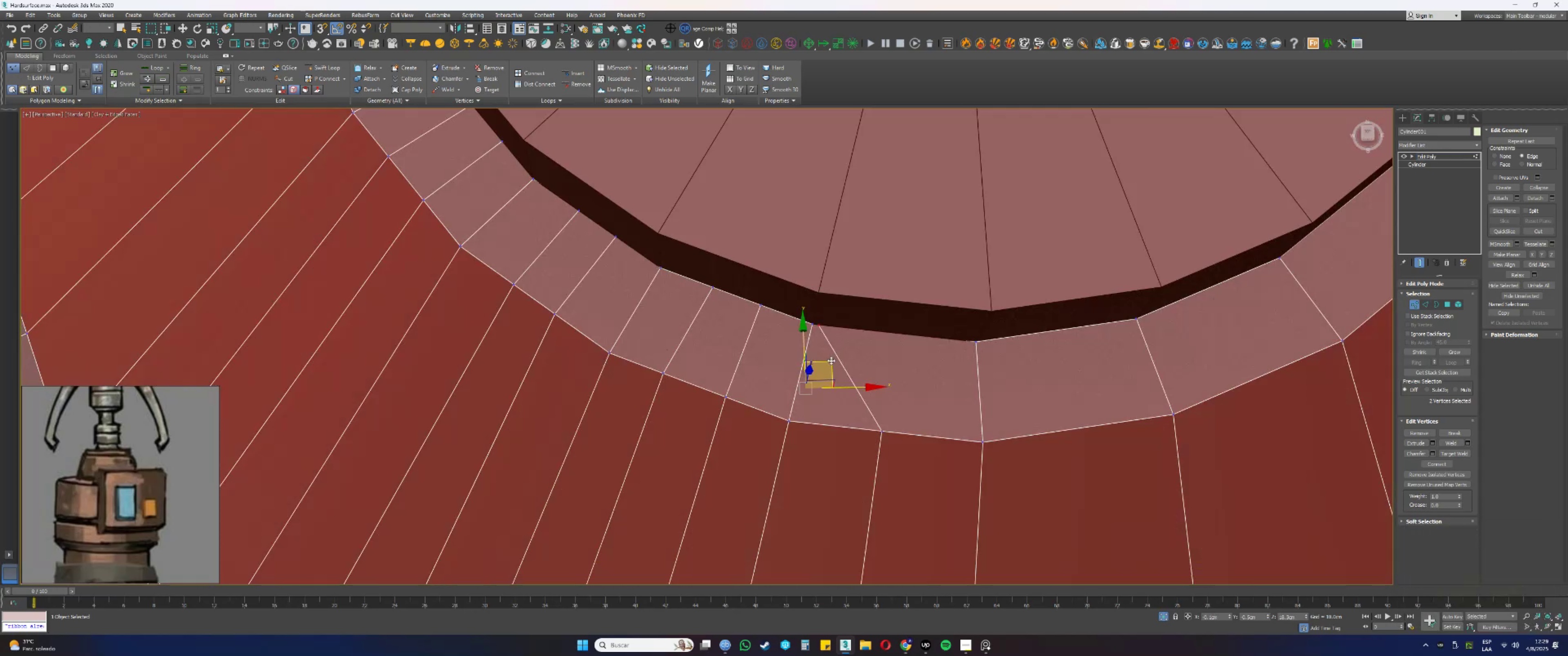 
left_click_drag(start_coordinate=[830, 364], to_coordinate=[896, 375])
 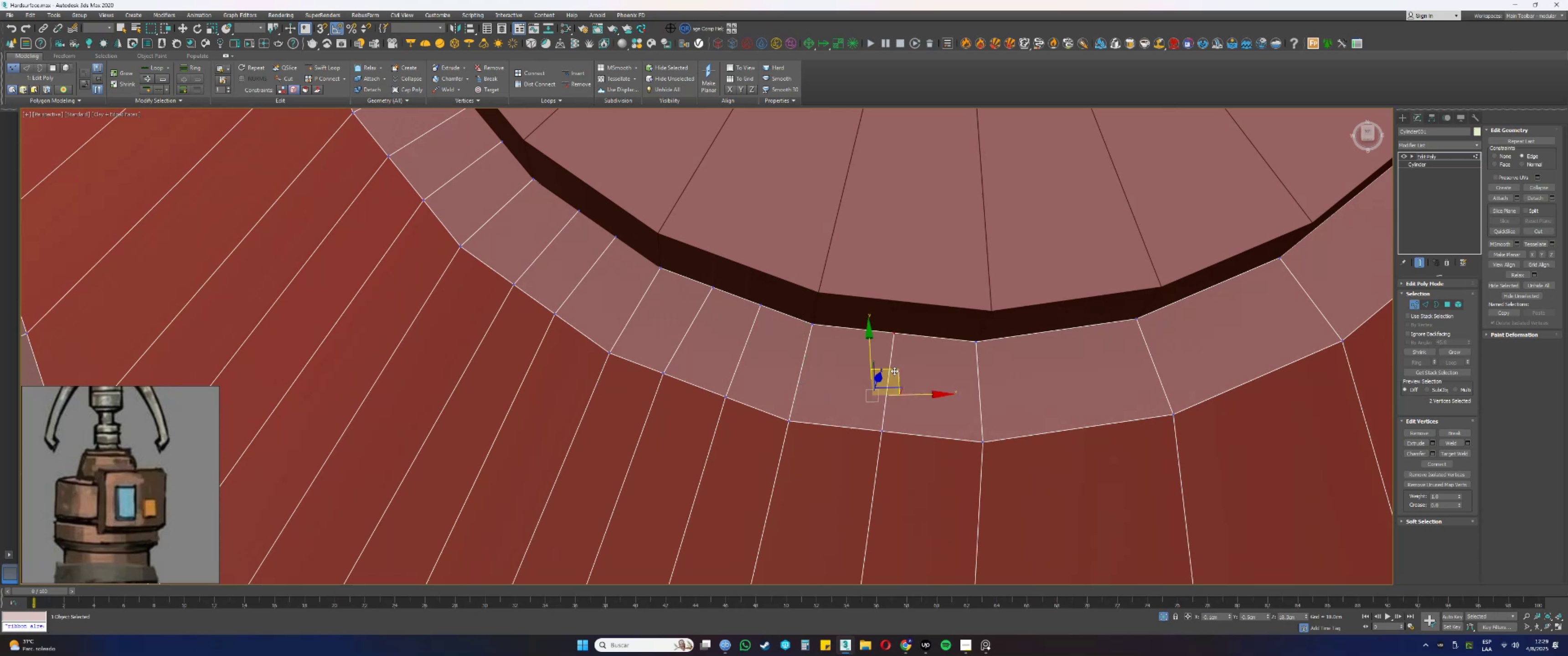 
scroll: coordinate [900, 303], scroll_direction: down, amount: 5.0
 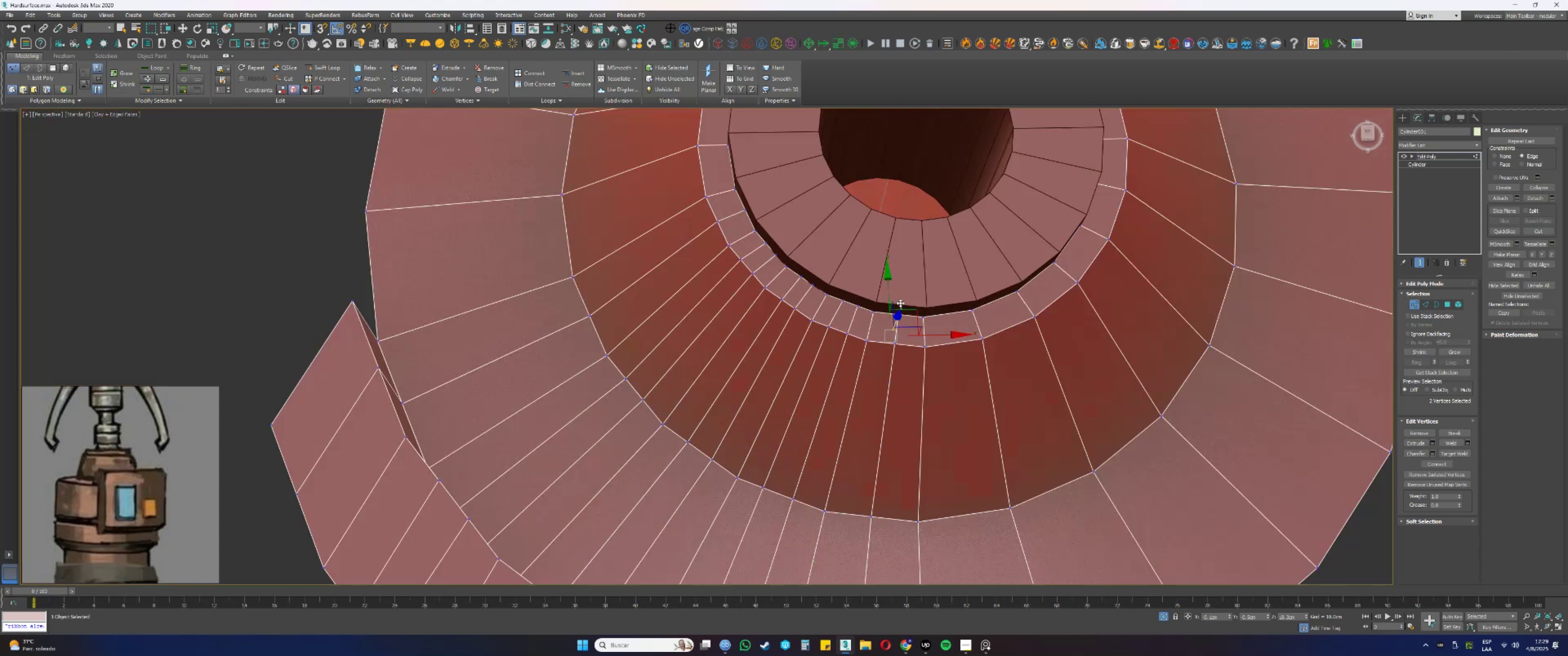 
hold_key(key=AltLeft, duration=0.46)
 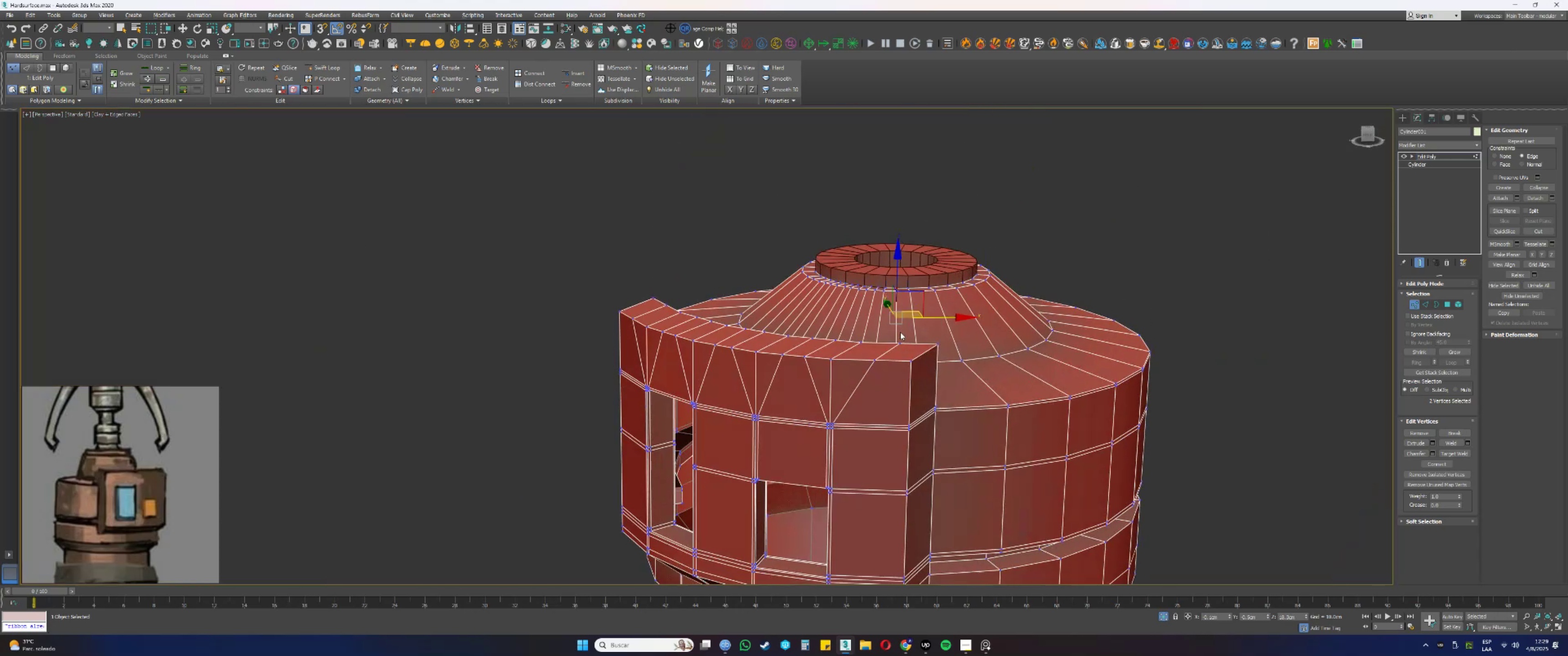 
hold_key(key=AltLeft, duration=0.87)
 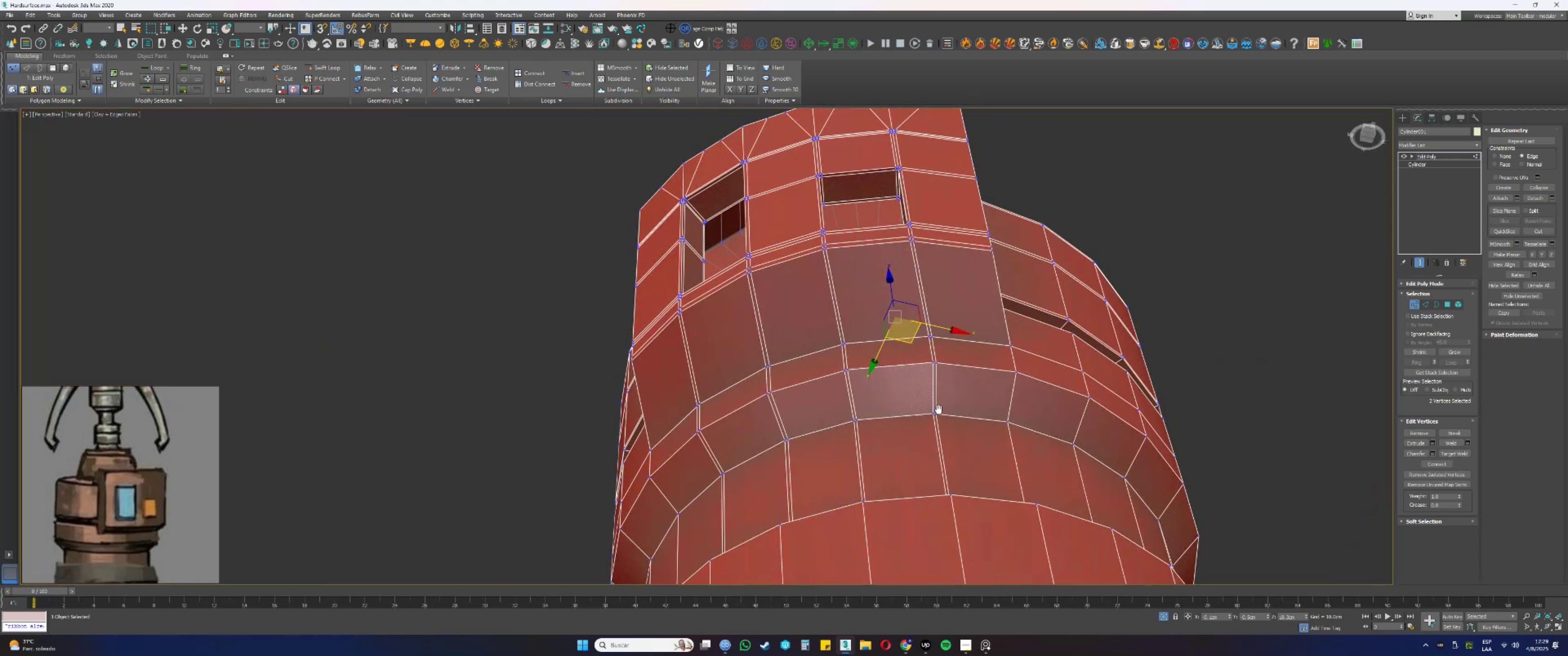 
key(Alt+AltLeft)
 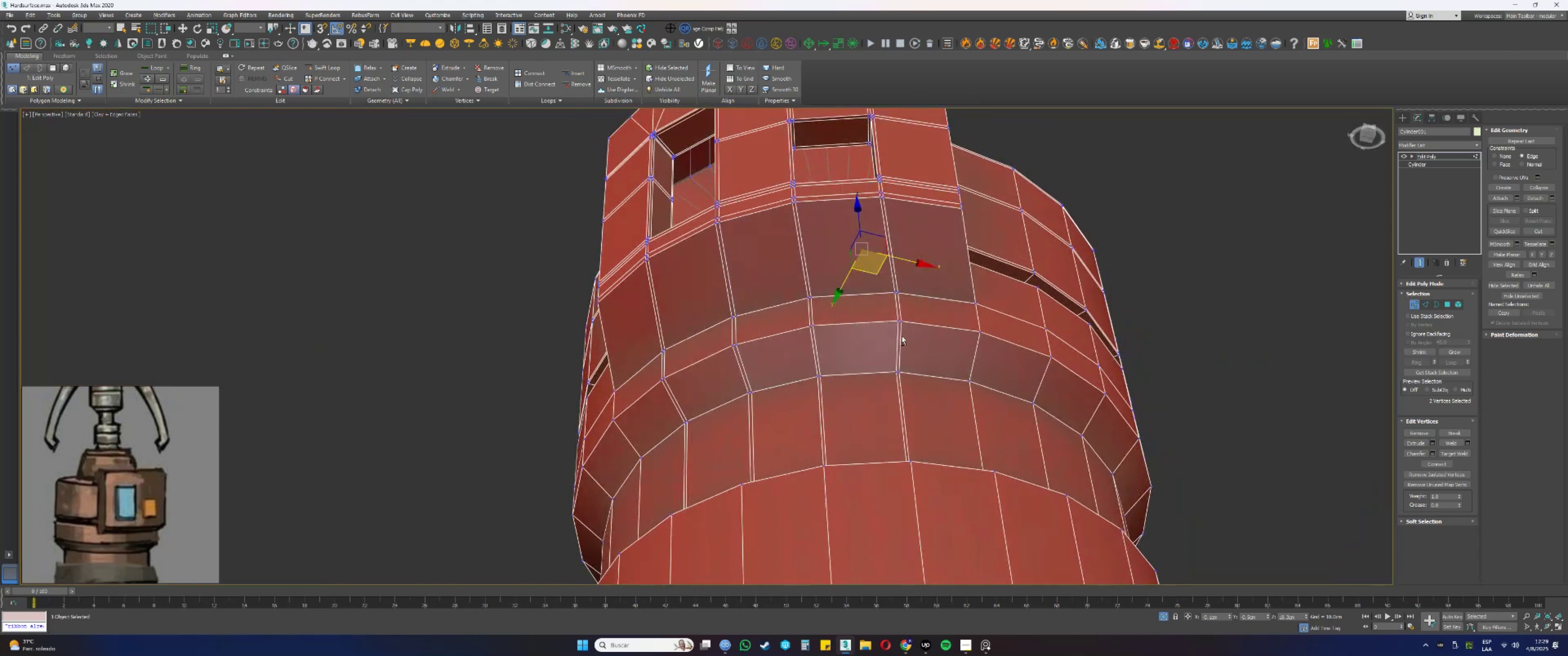 
scroll: coordinate [900, 345], scroll_direction: down, amount: 3.0
 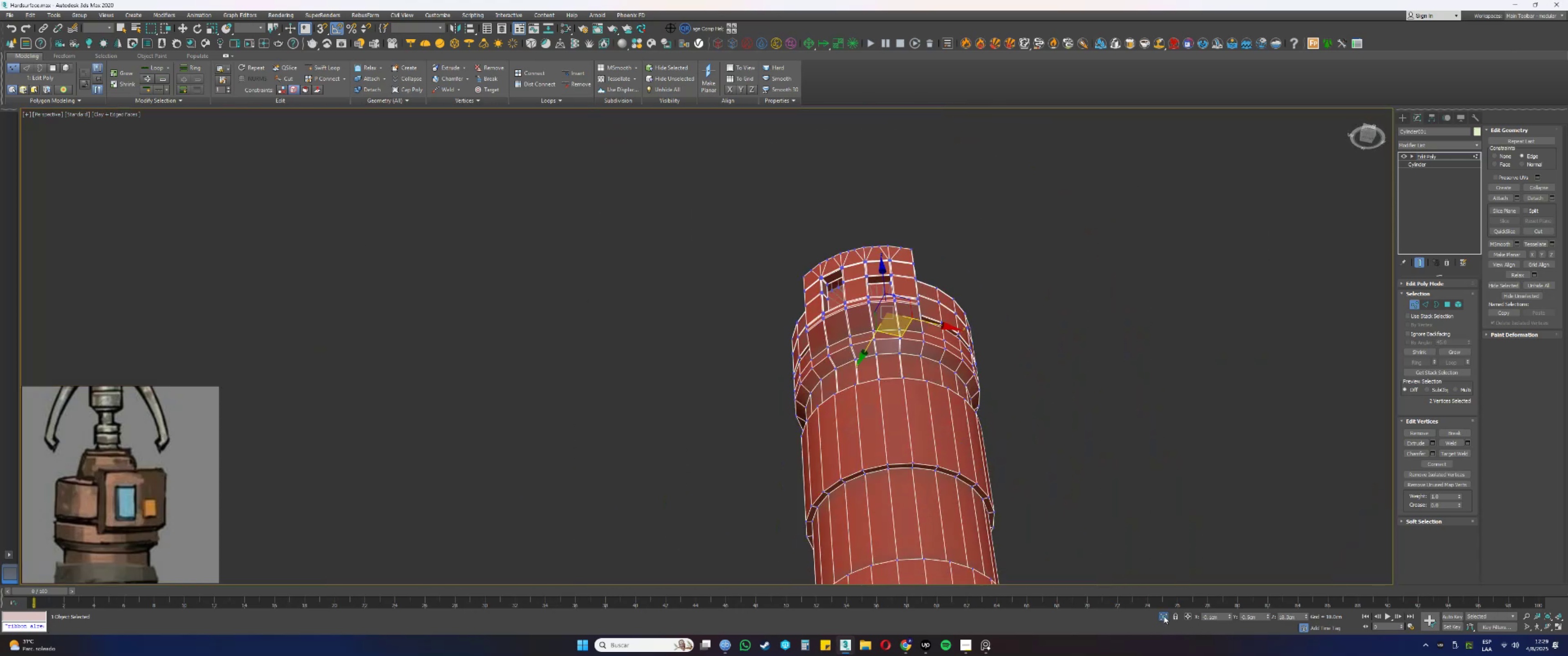 
key(5)
 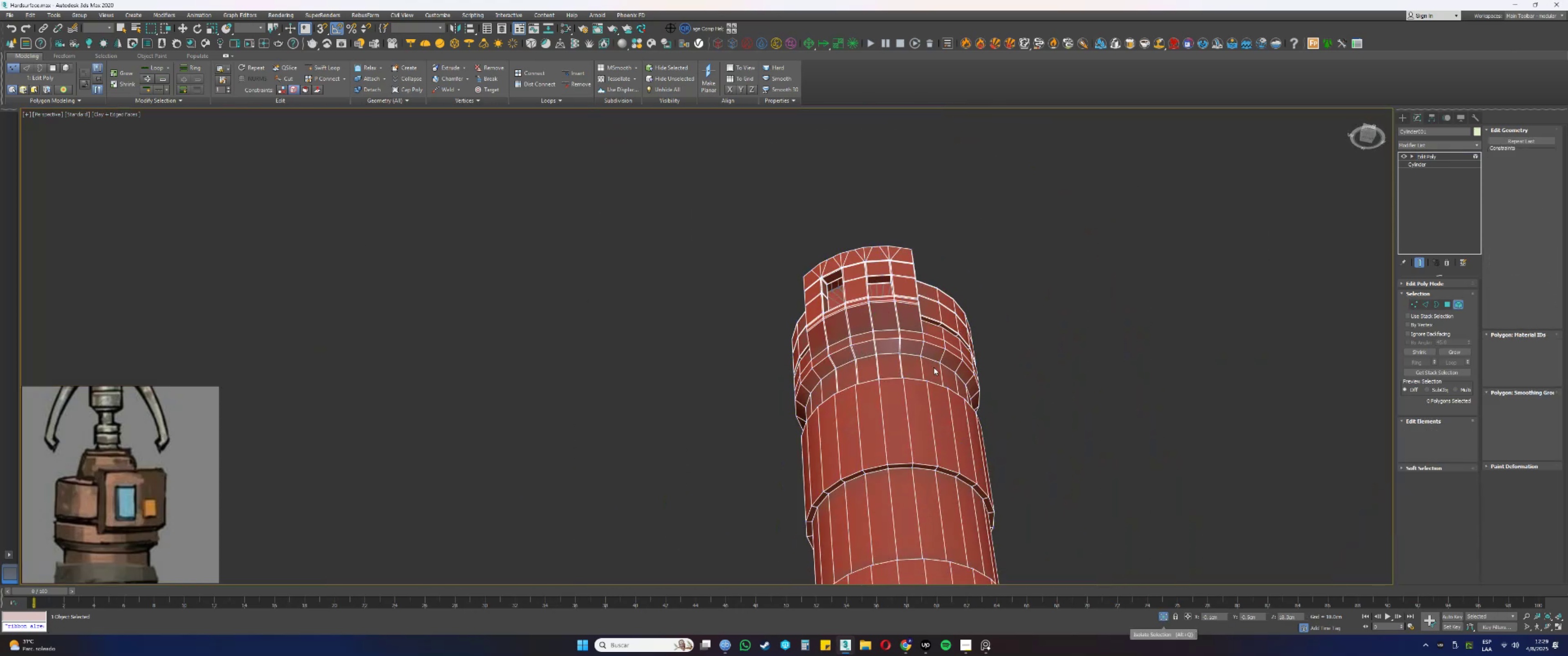 
left_click([928, 364])
 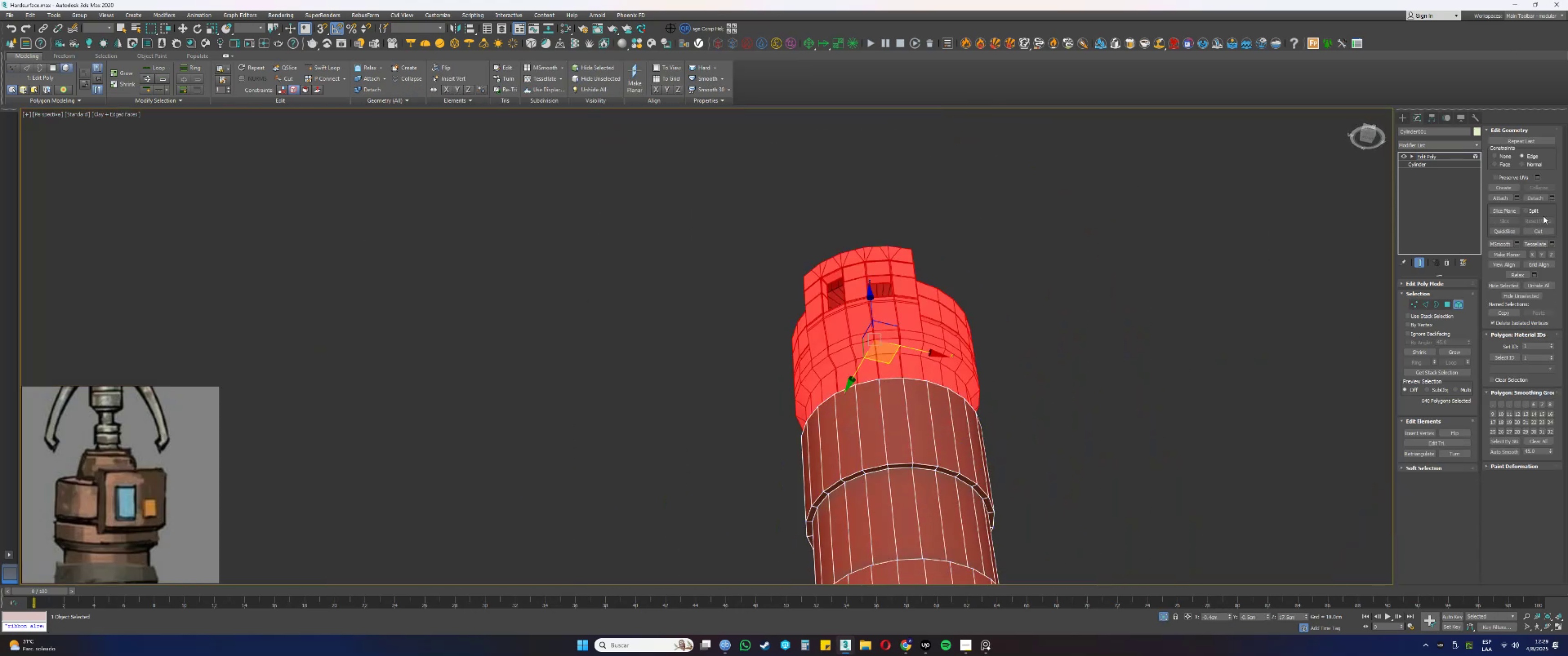 
left_click([1552, 198])
 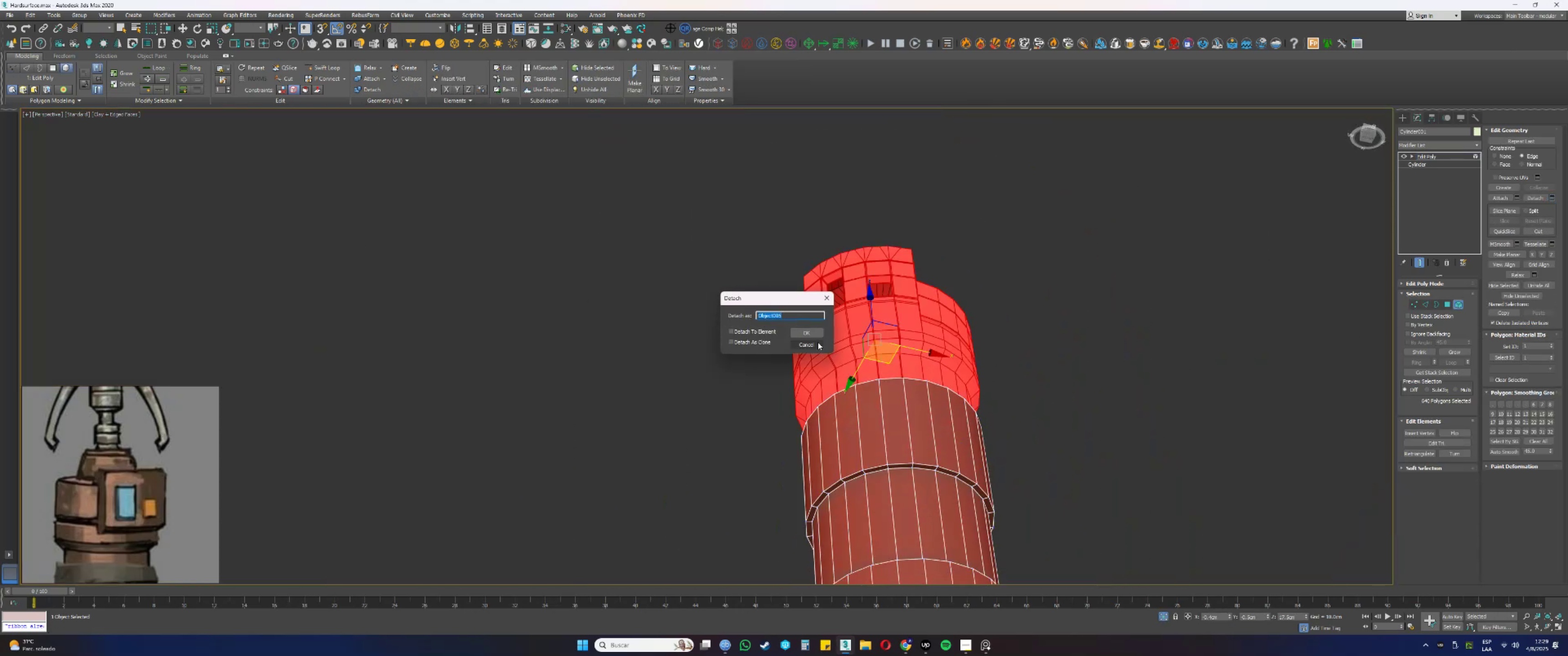 
left_click([807, 334])
 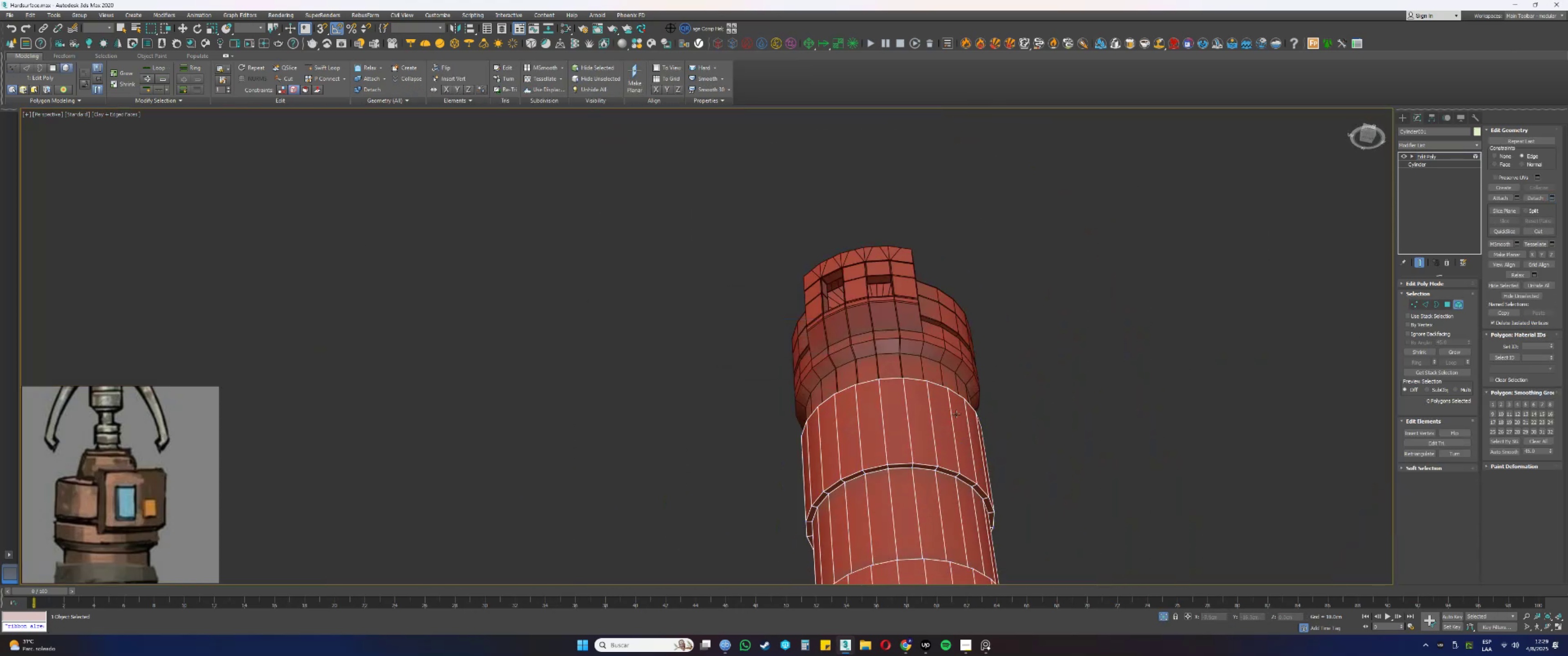 
key(5)
 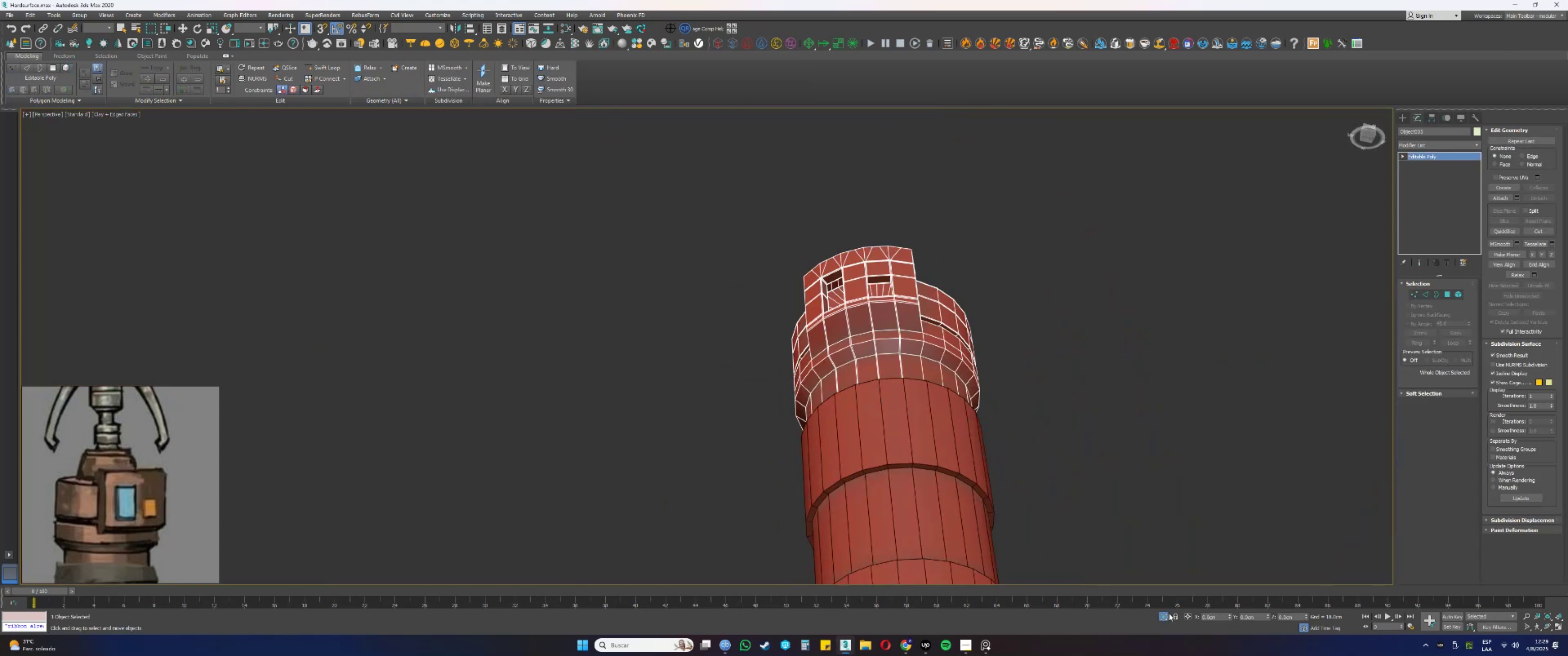 
double_click([1161, 618])
 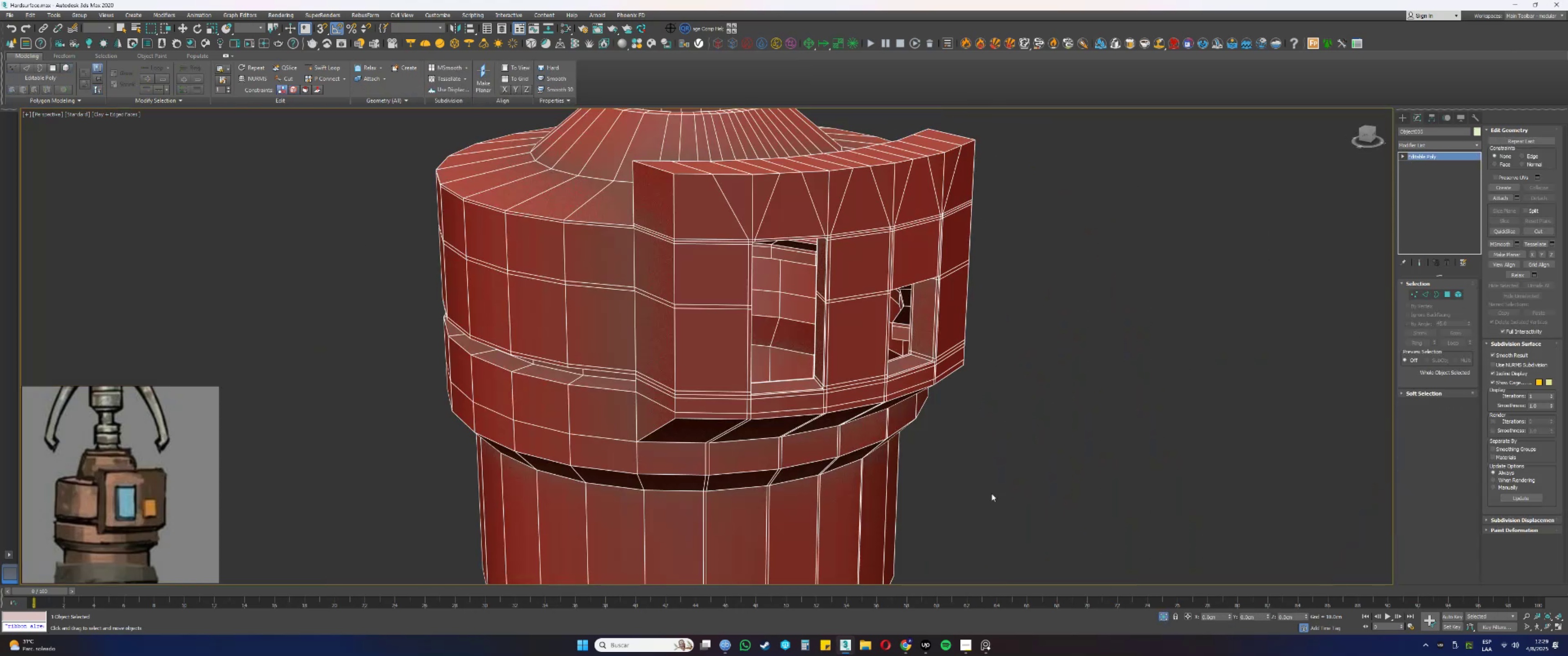 
hold_key(key=AltLeft, duration=0.69)
 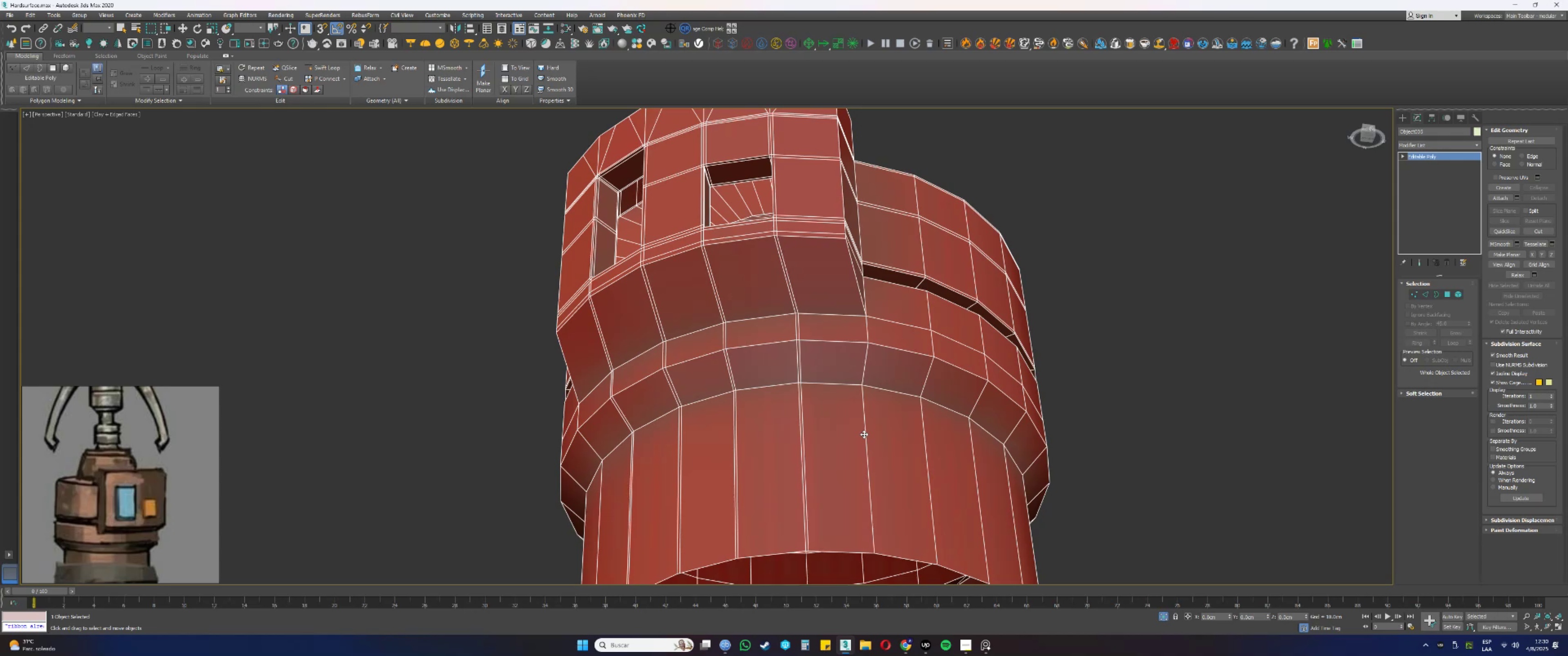 
wait(28.43)
 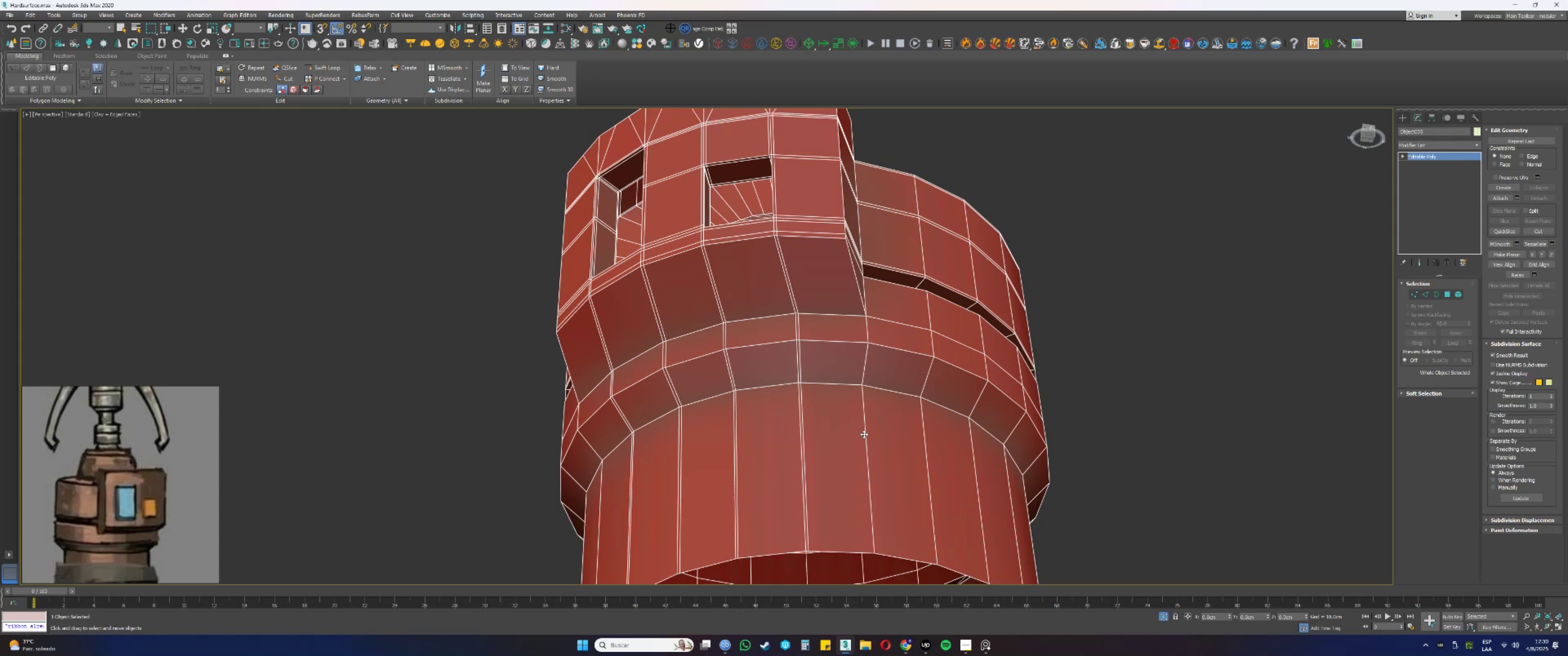 
key(1)
 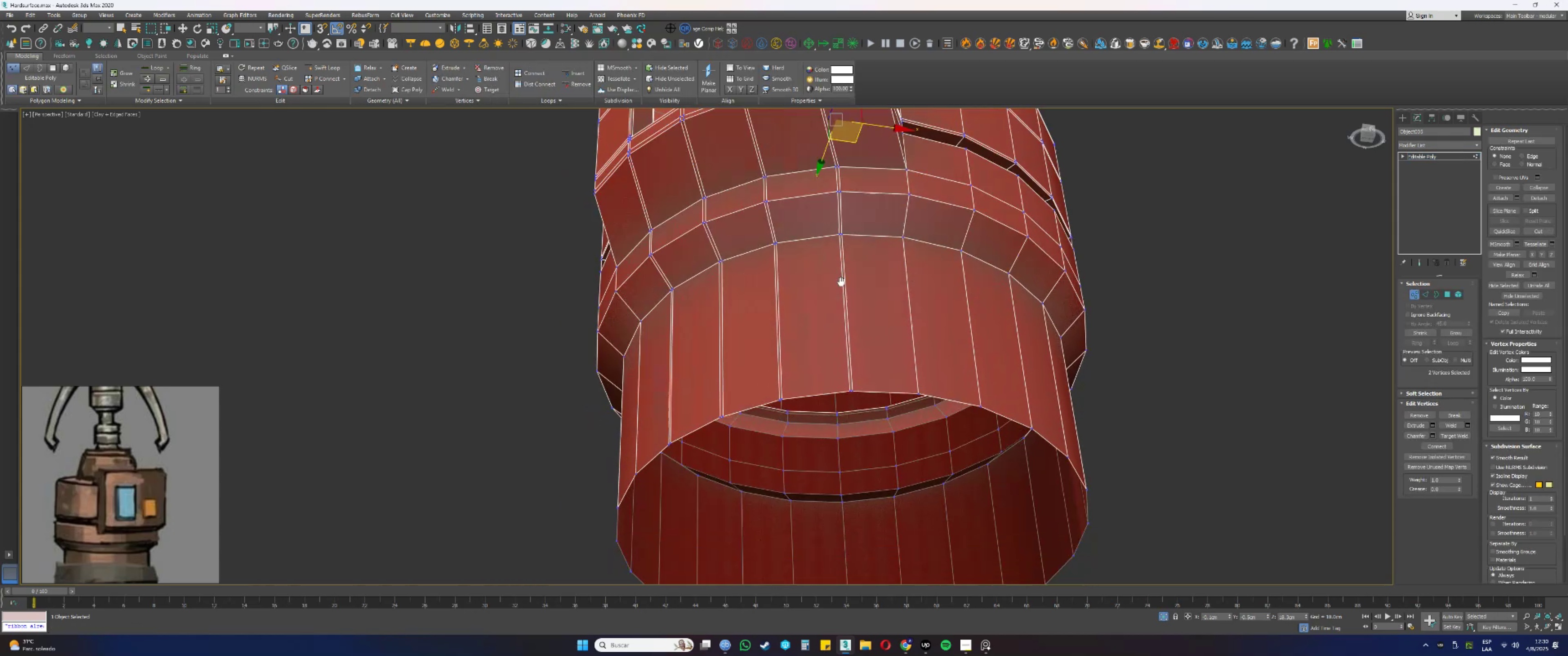 
scroll: coordinate [860, 387], scroll_direction: up, amount: 1.0
 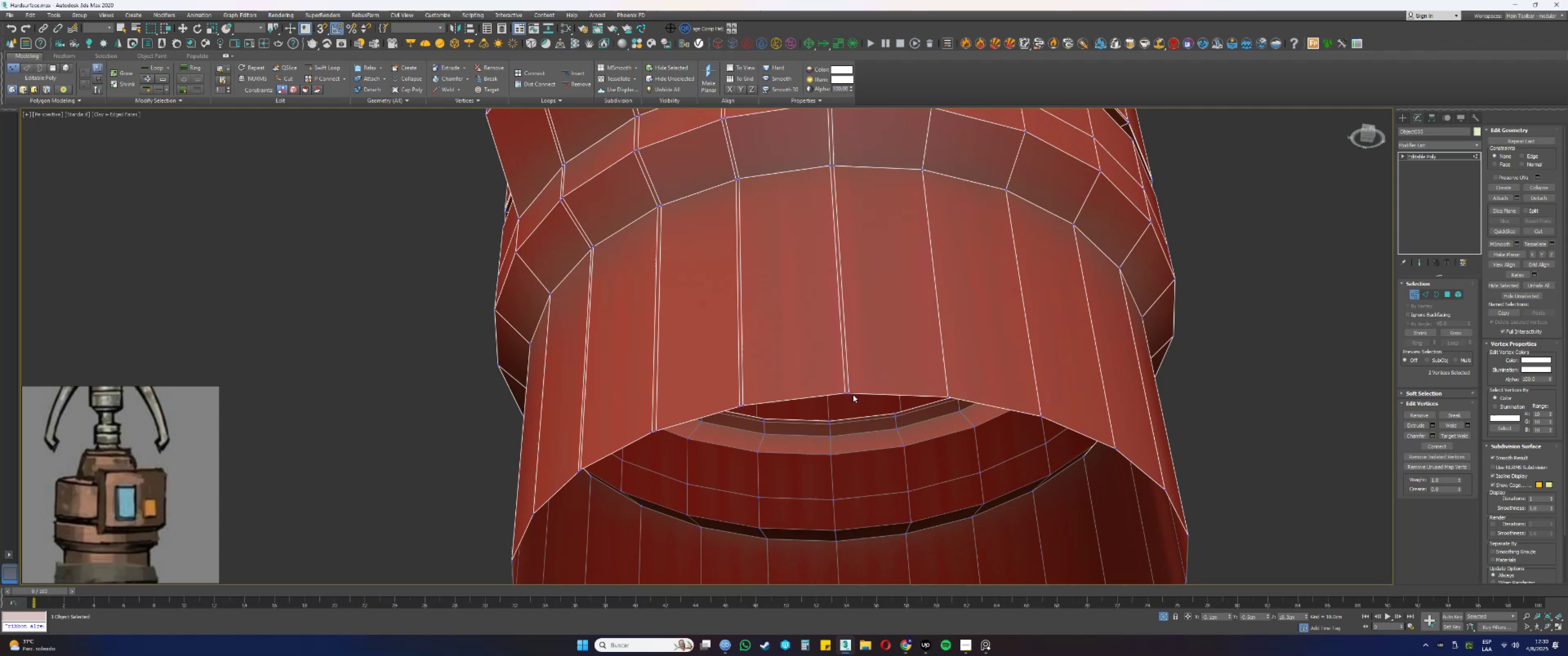 
left_click([852, 393])
 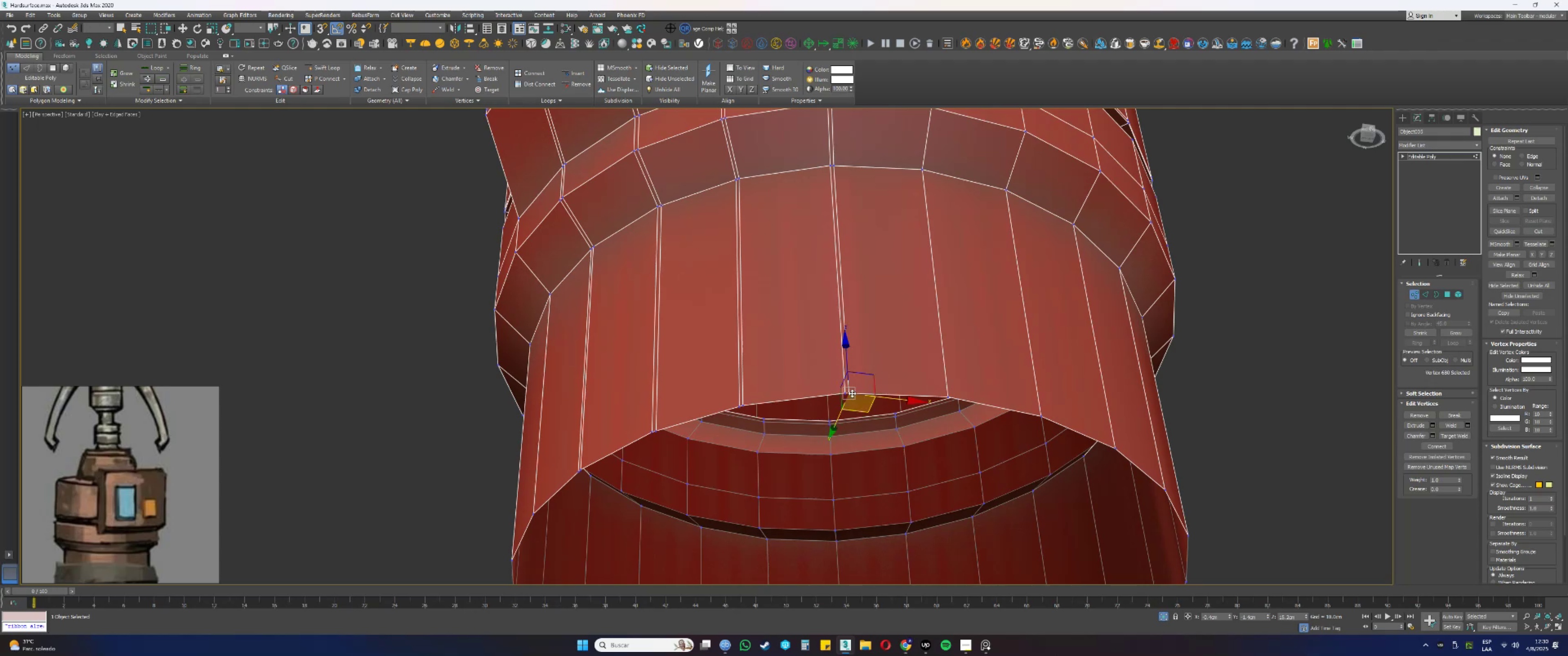 
hold_key(key=AltLeft, duration=0.32)
 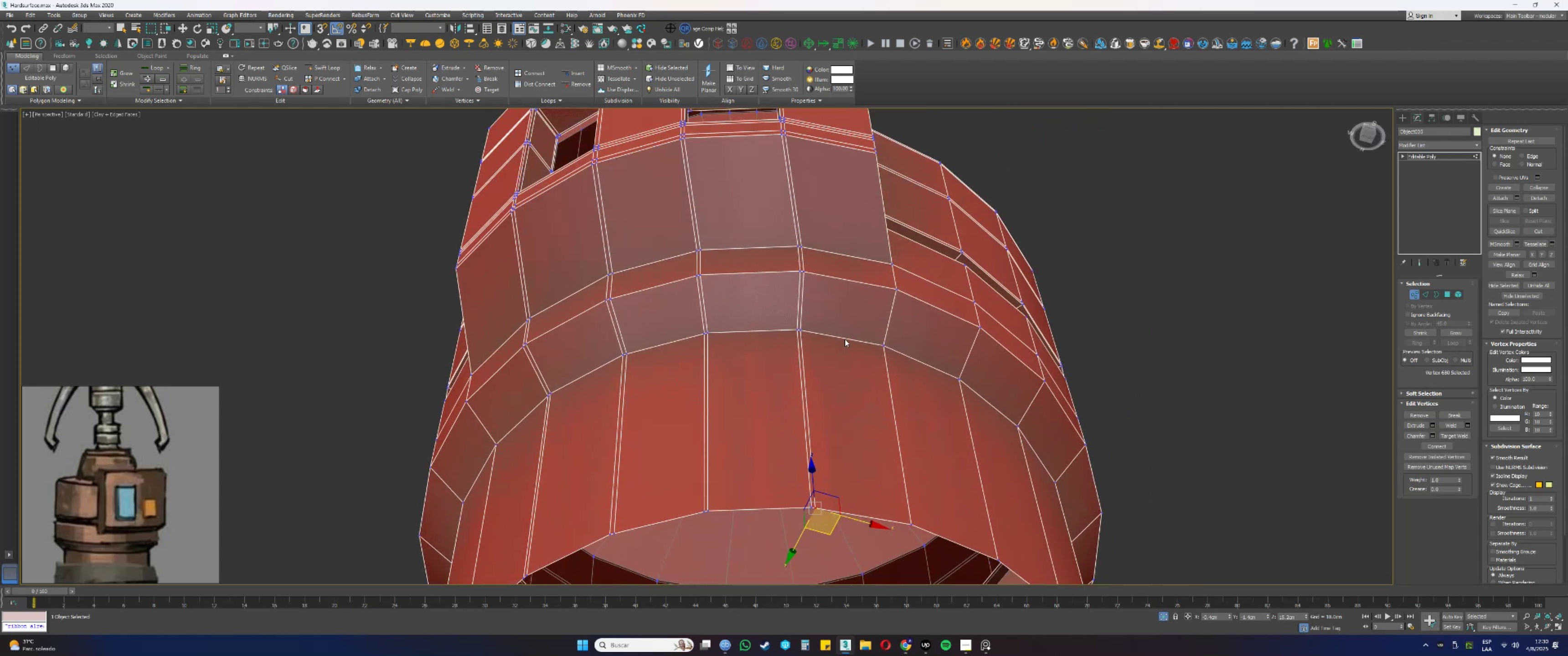 
hold_key(key=ControlLeft, duration=1.11)
left_click([801, 329])
 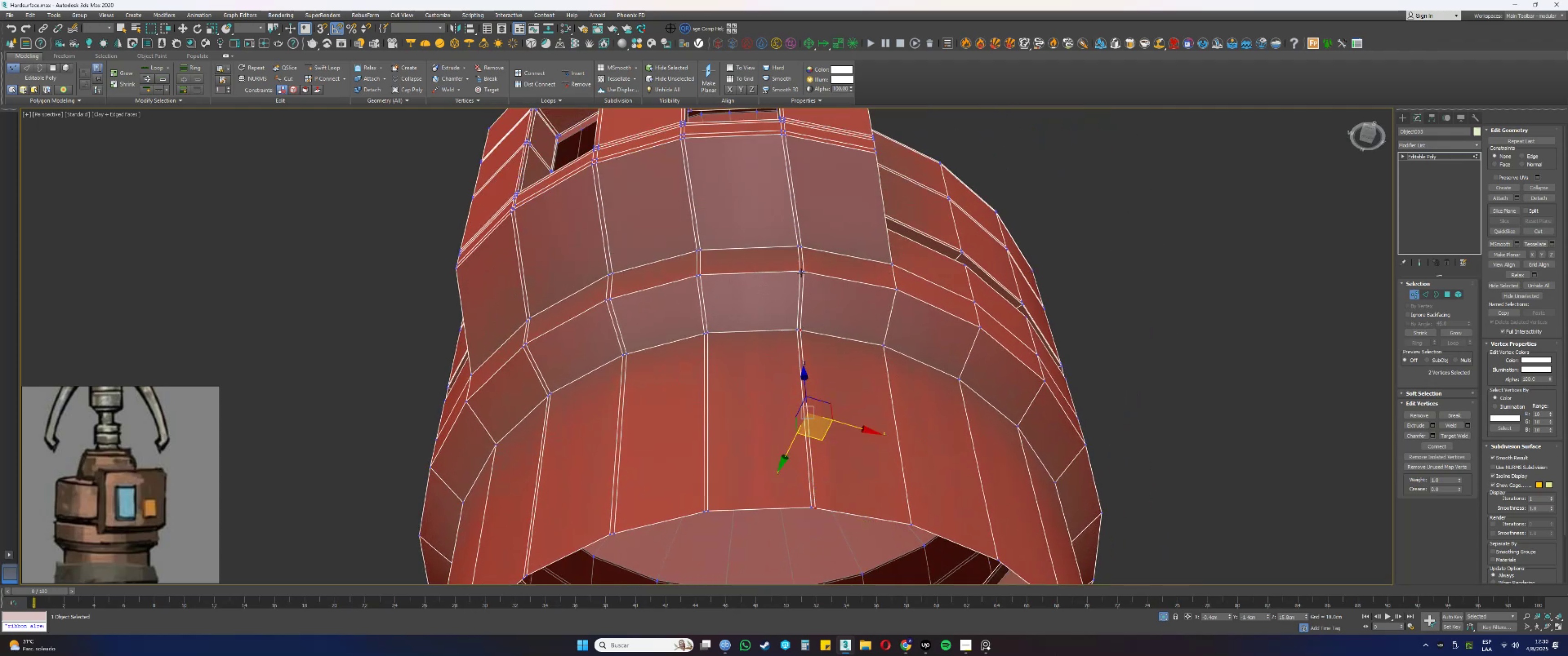 
key(Alt+AltLeft)
 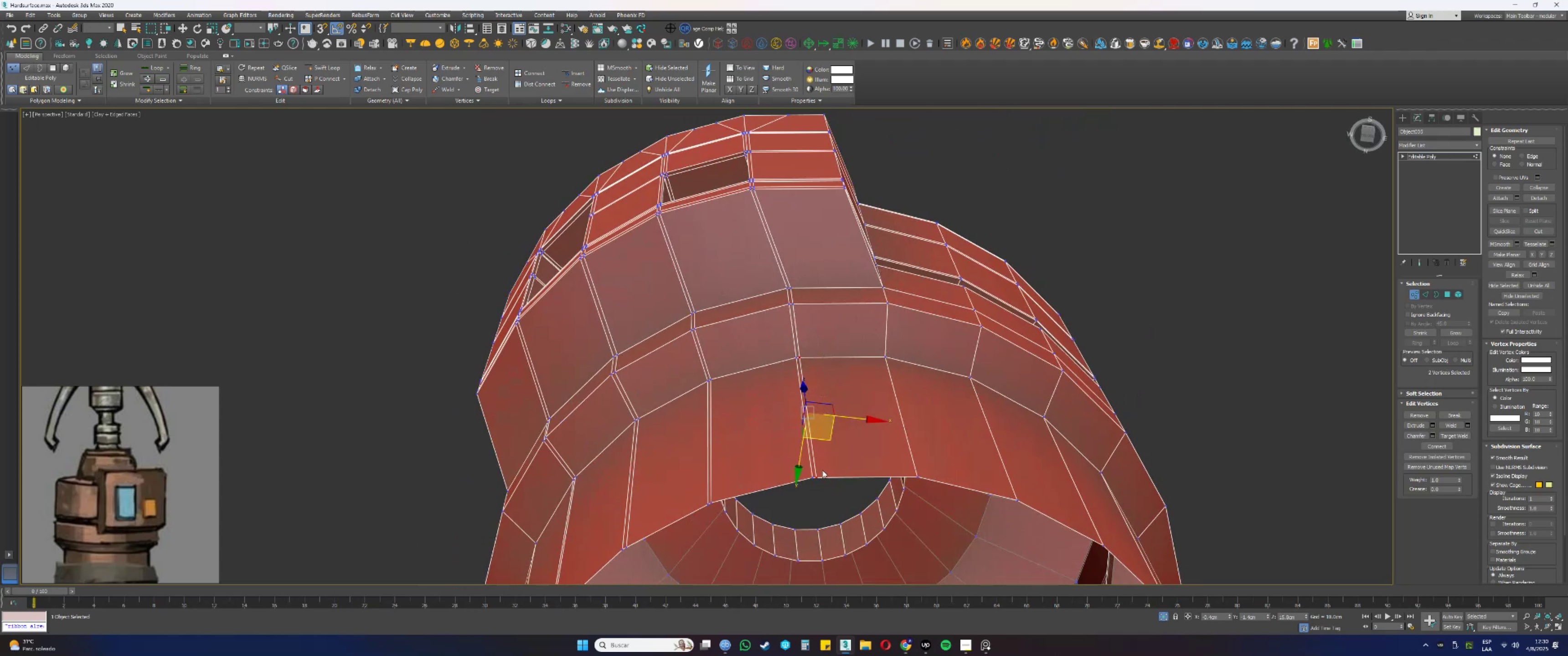 
left_click([817, 476])
 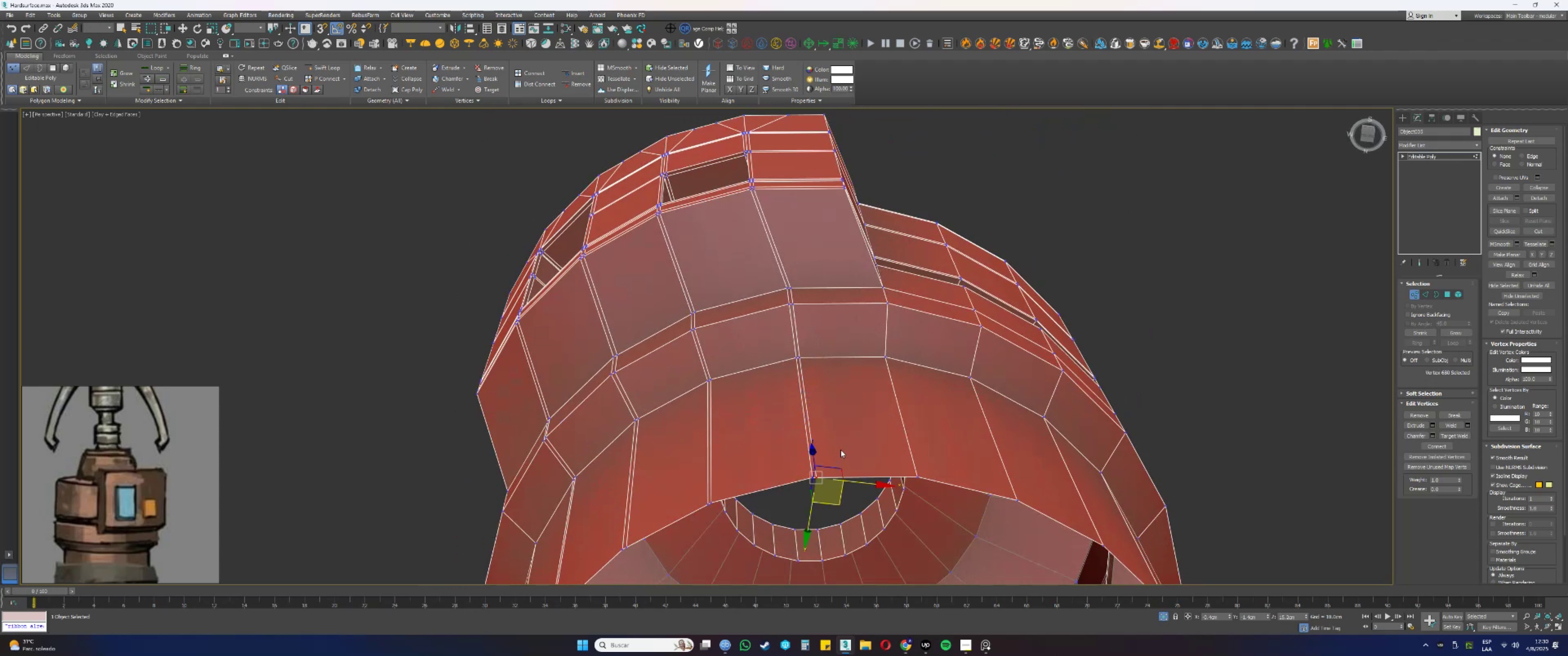 
scroll: coordinate [848, 438], scroll_direction: up, amount: 1.0
 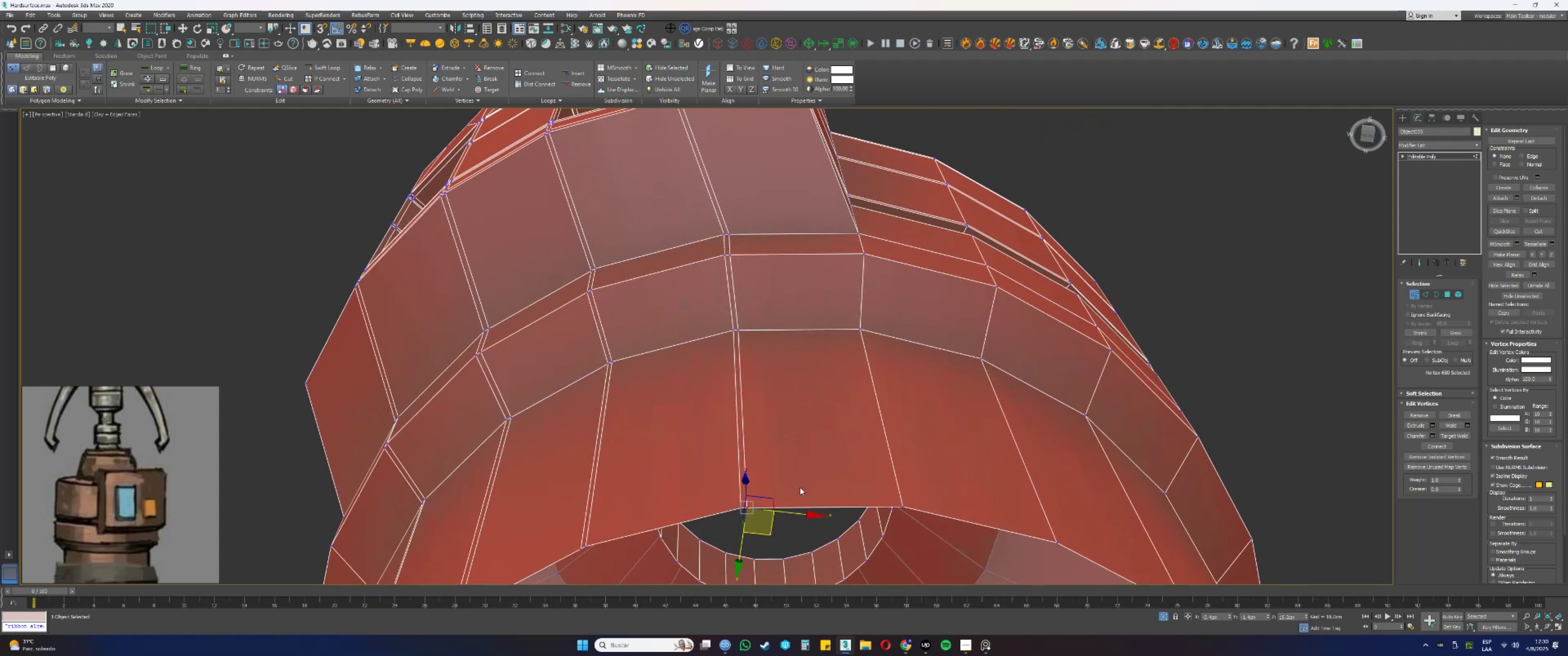 
left_click_drag(start_coordinate=[770, 531], to_coordinate=[851, 526])
 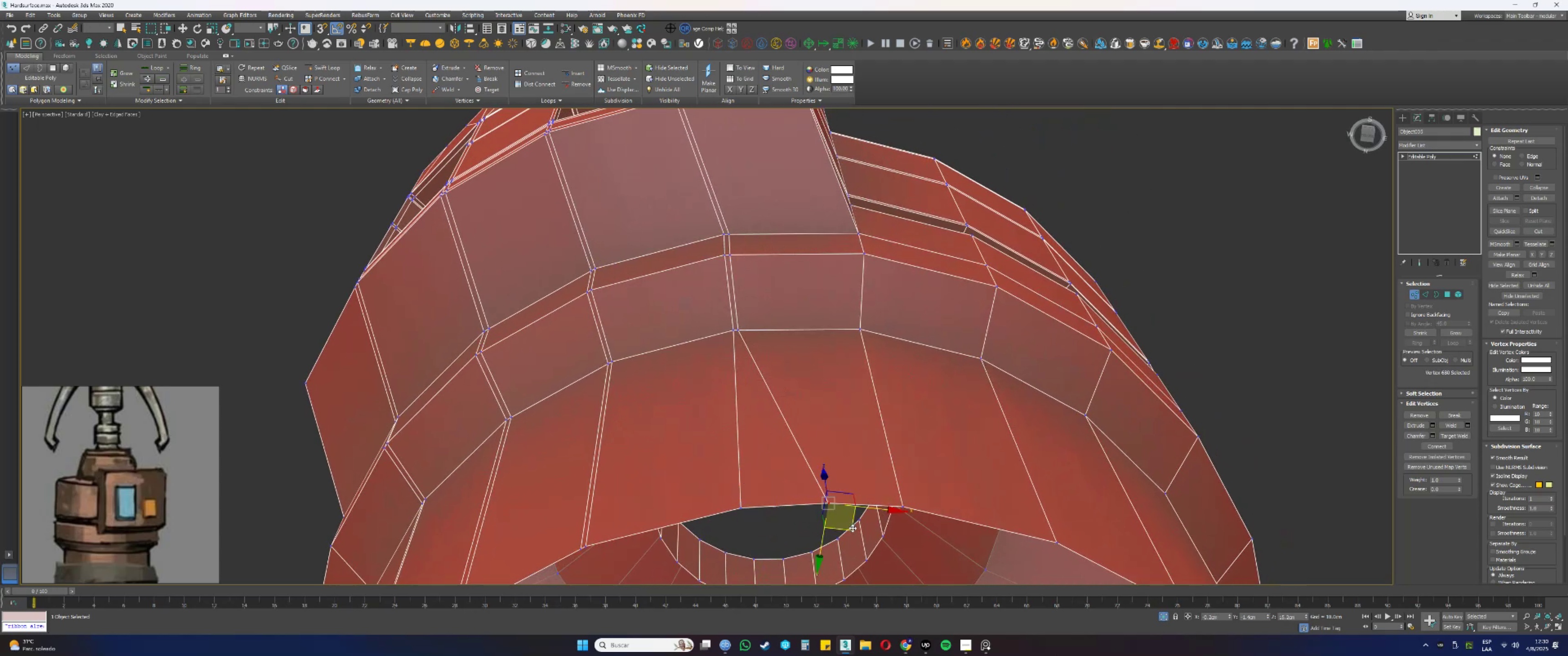 
key(Control+ControlLeft)
 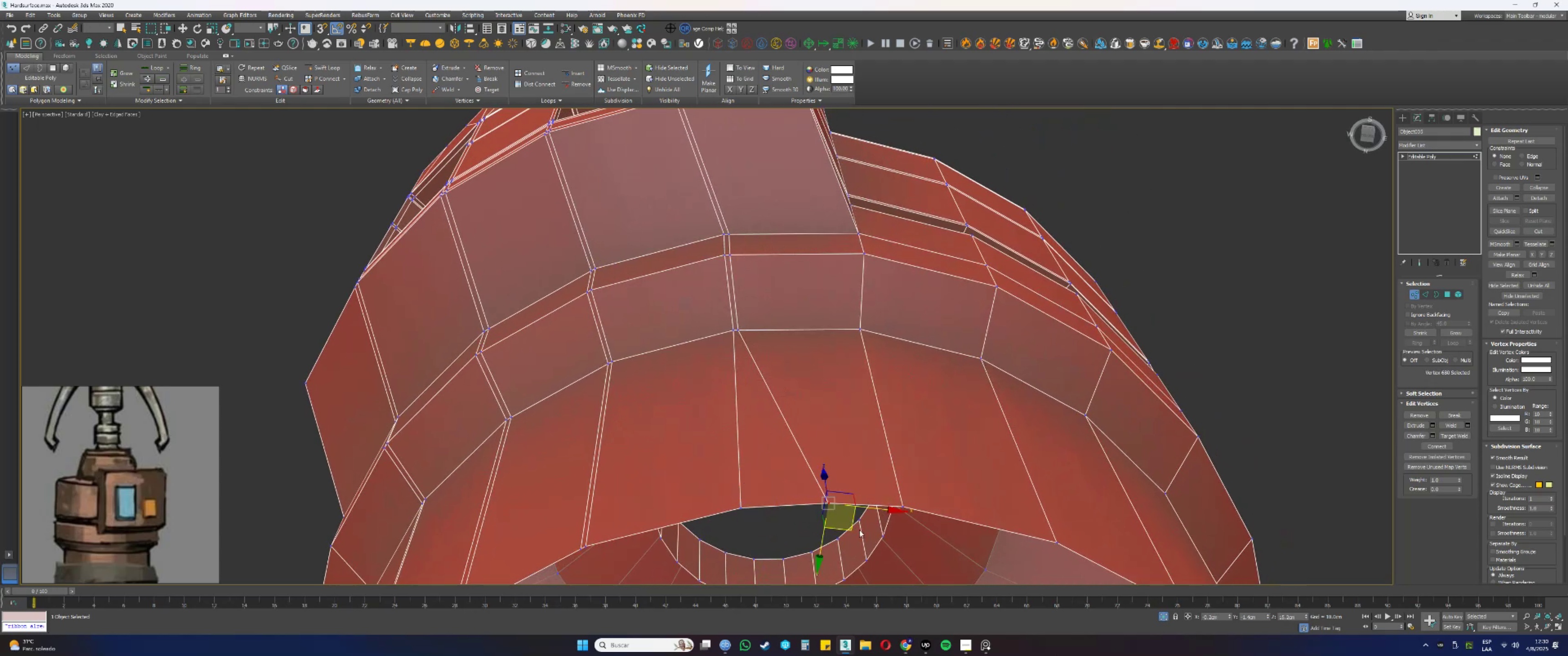 
key(Control+Z)
 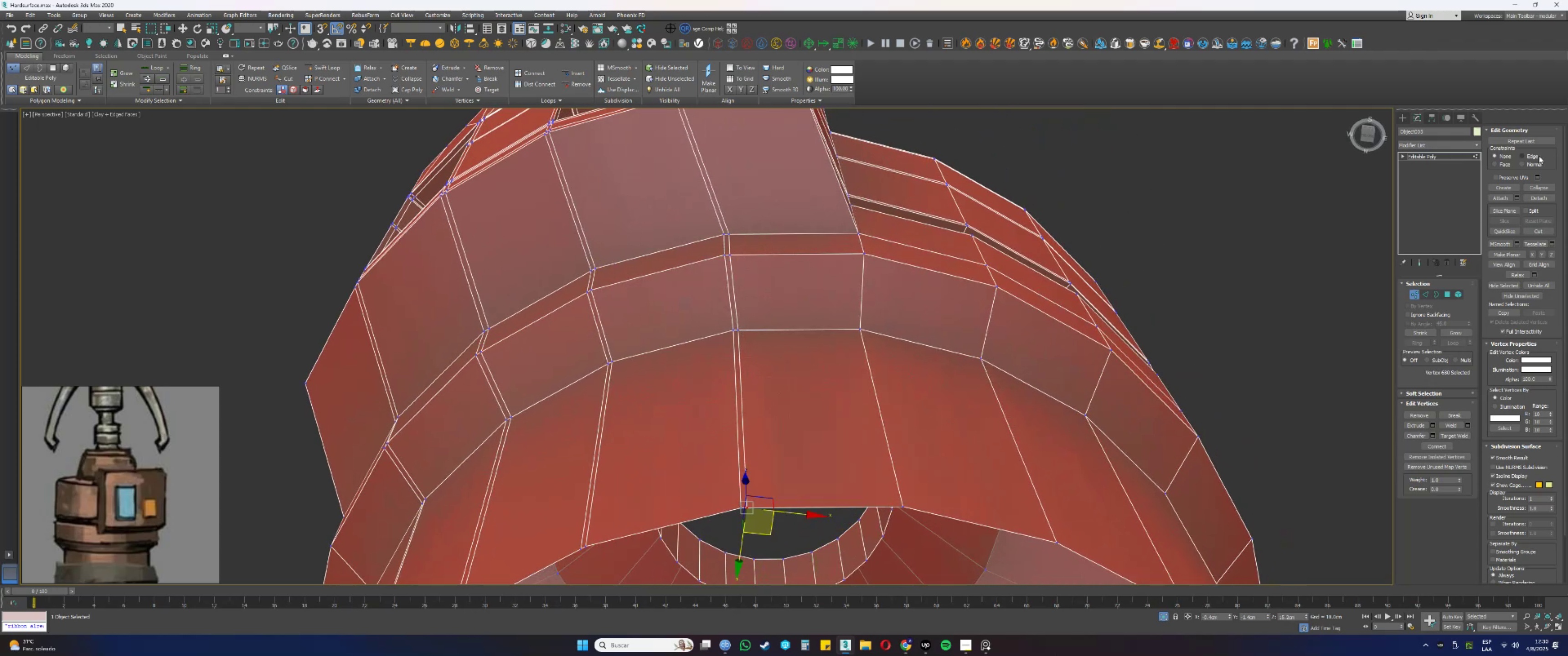 
left_click([1529, 155])
 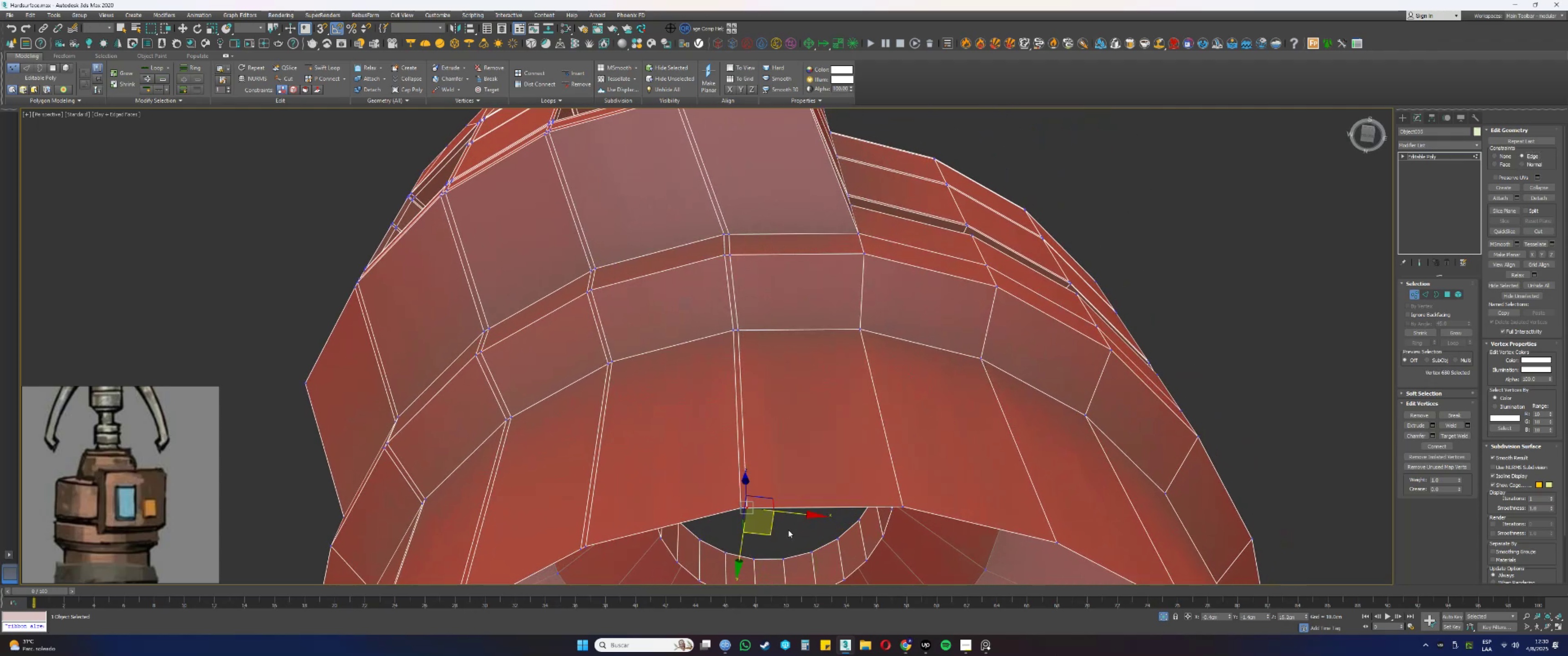 
left_click_drag(start_coordinate=[771, 530], to_coordinate=[850, 533])
 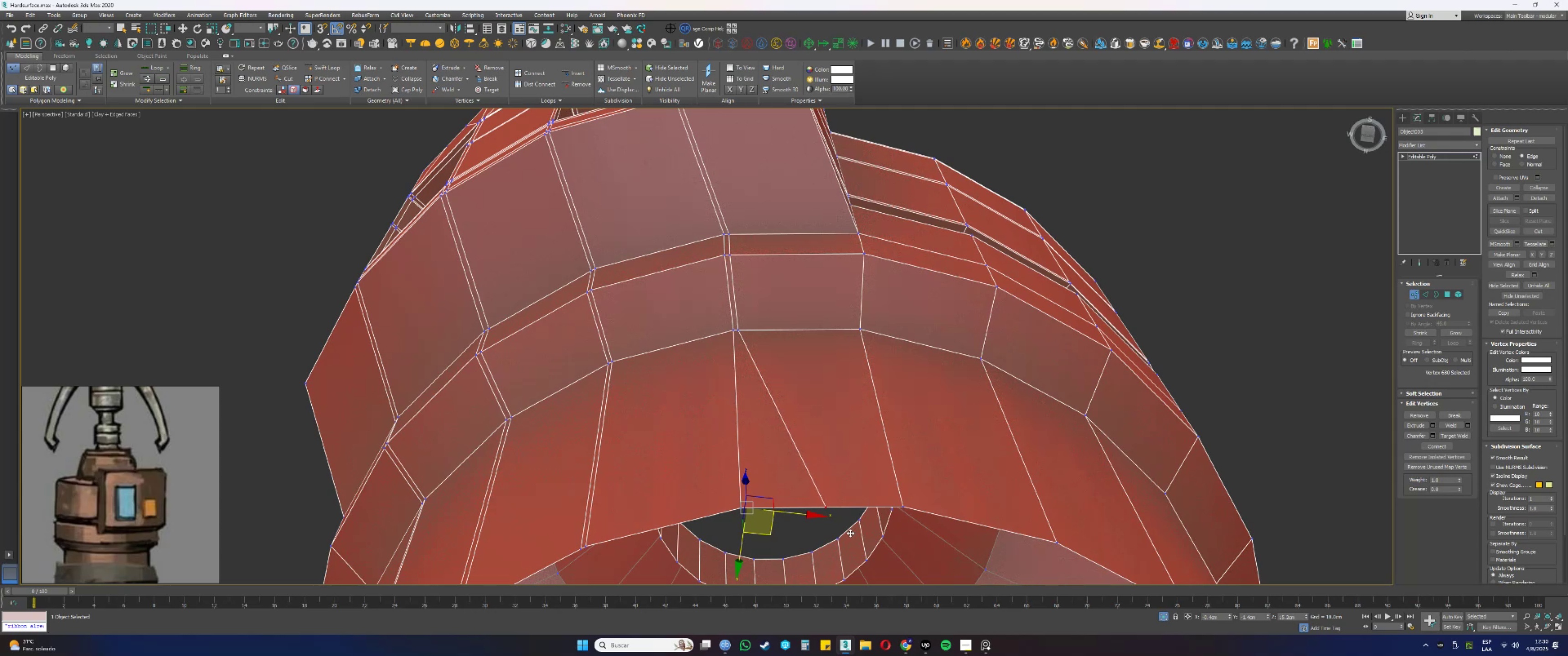 
hold_key(key=AltLeft, duration=0.34)
 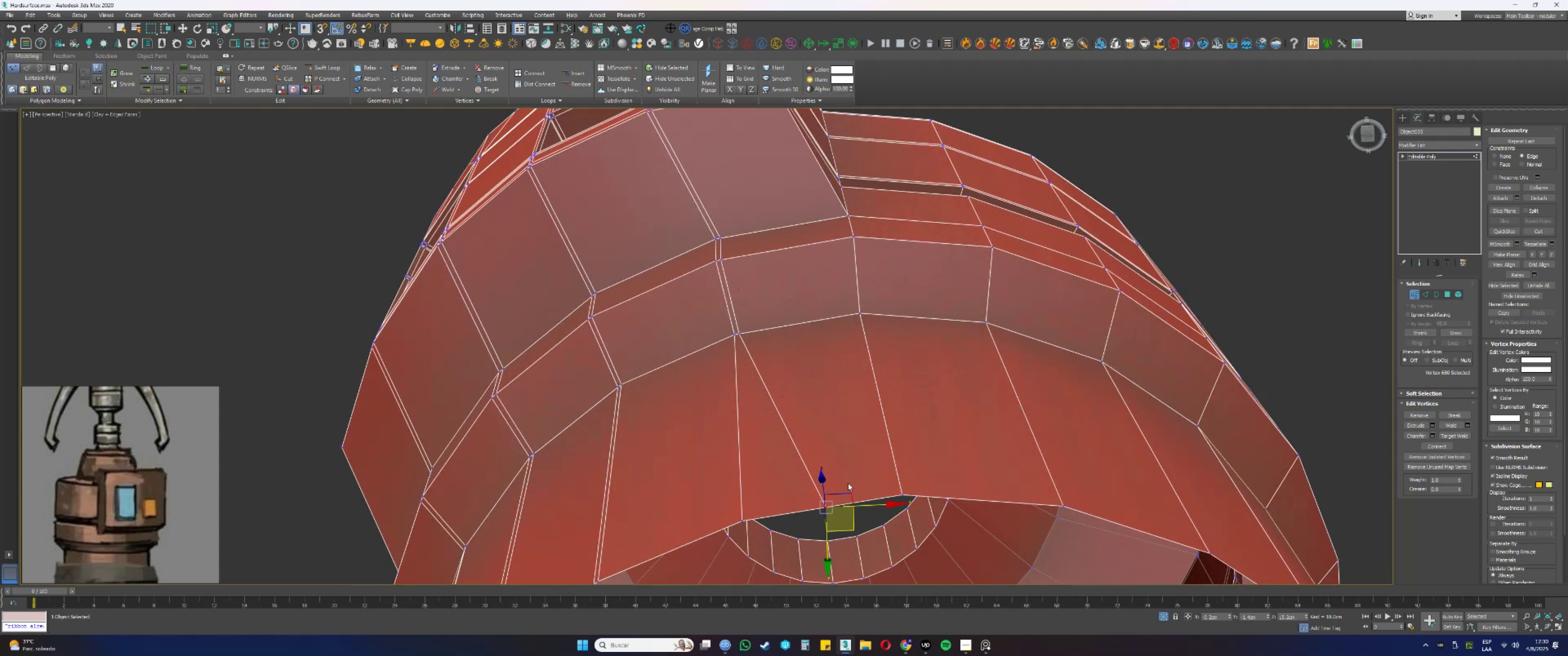 
key(Alt+AltLeft)
 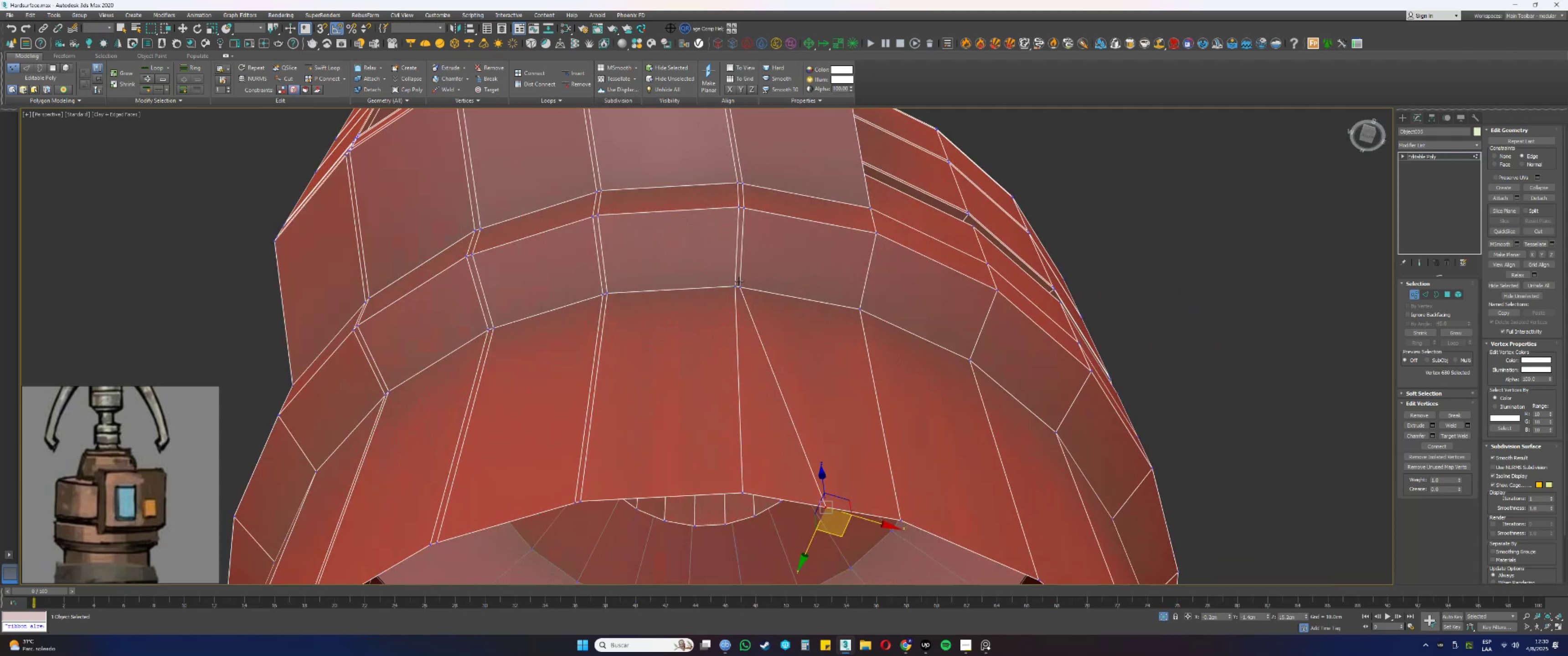 
left_click([740, 287])
 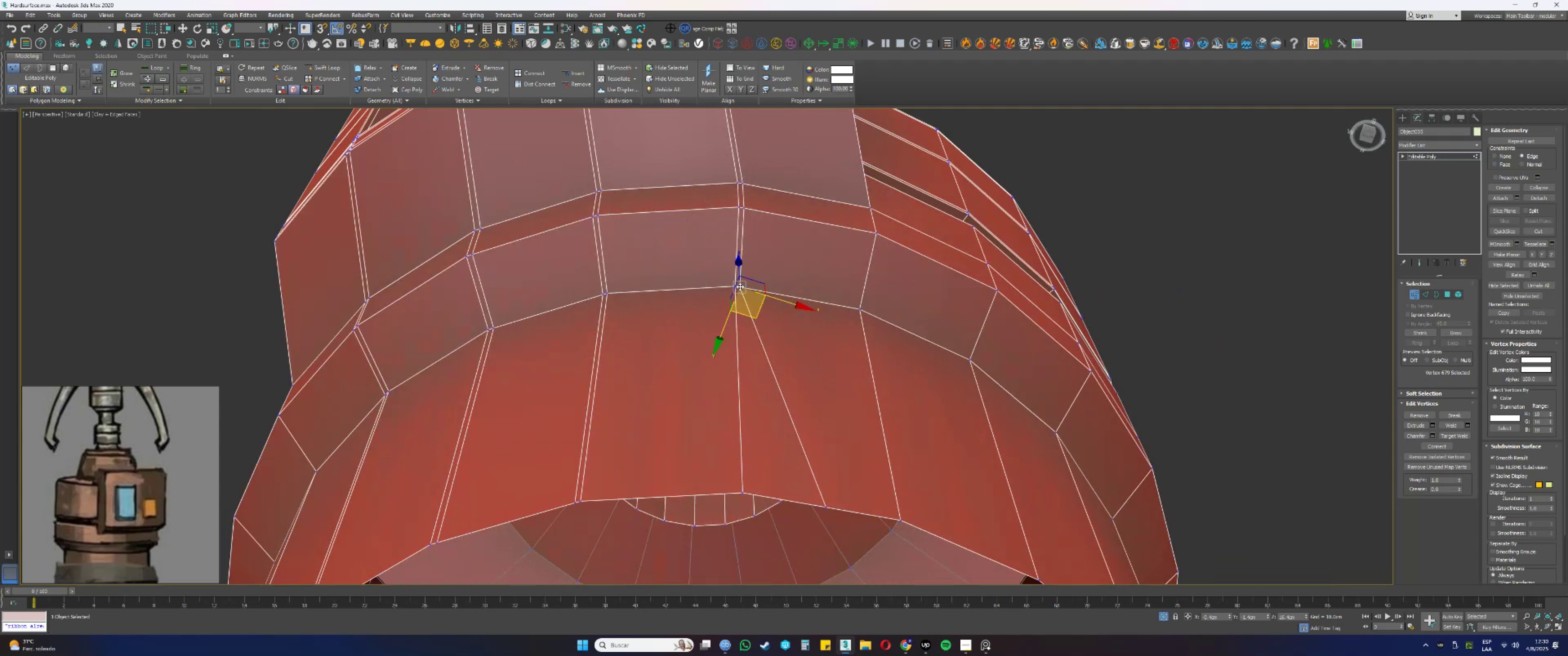 
key(Alt+AltLeft)
 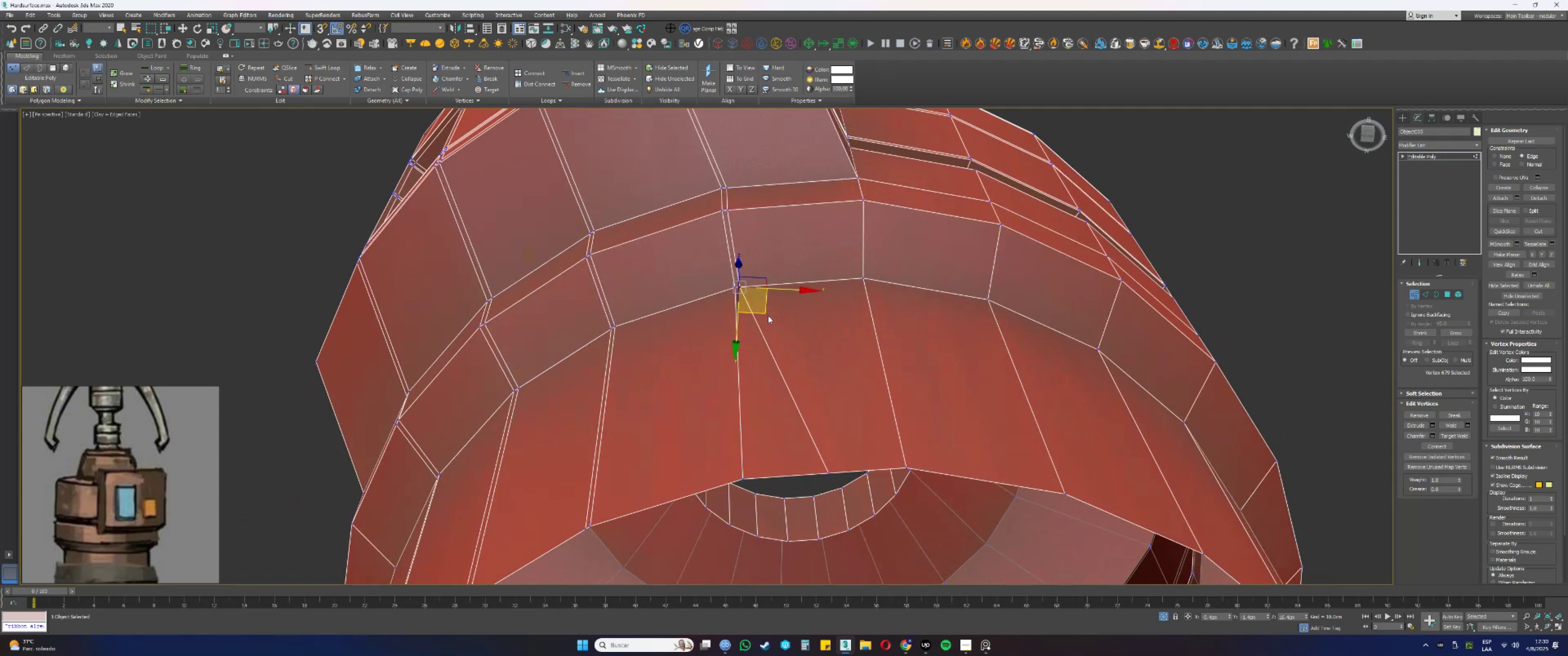 
left_click_drag(start_coordinate=[765, 308], to_coordinate=[827, 481])
 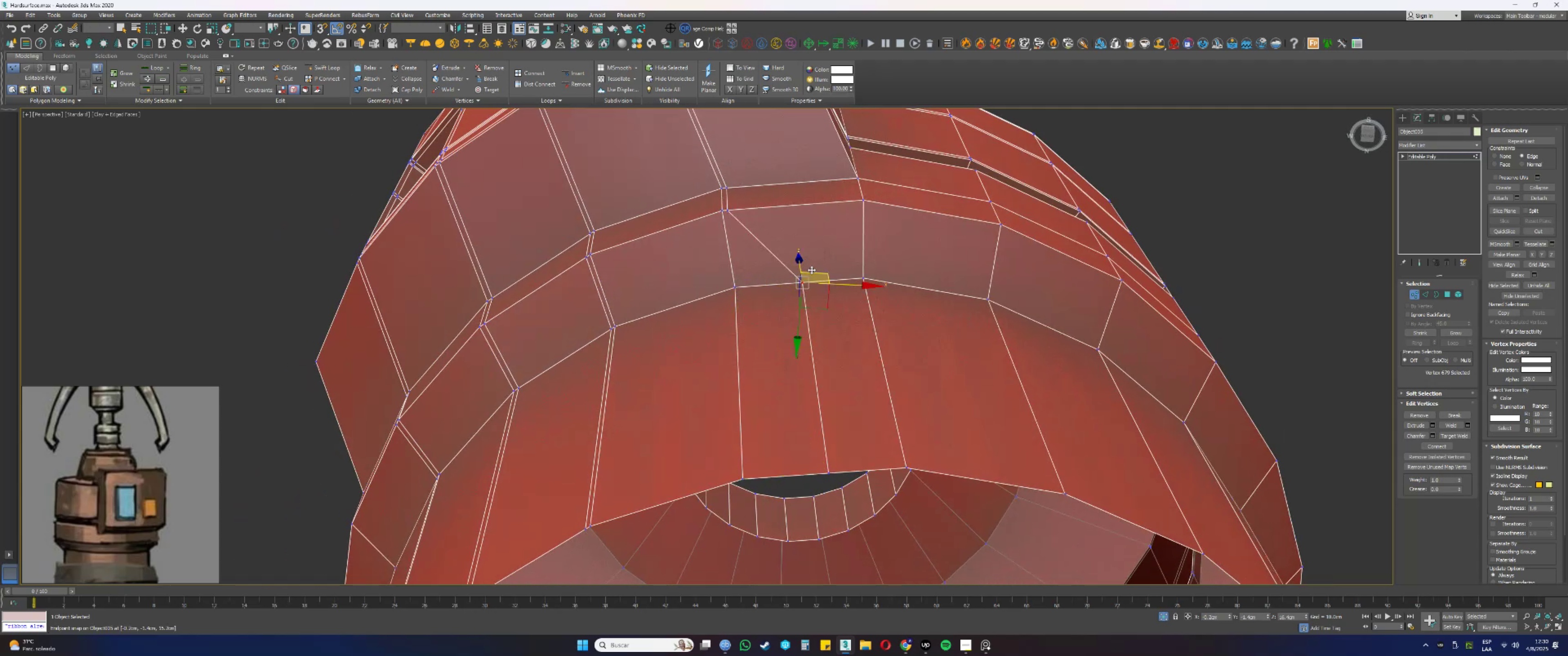 
type(ss)
 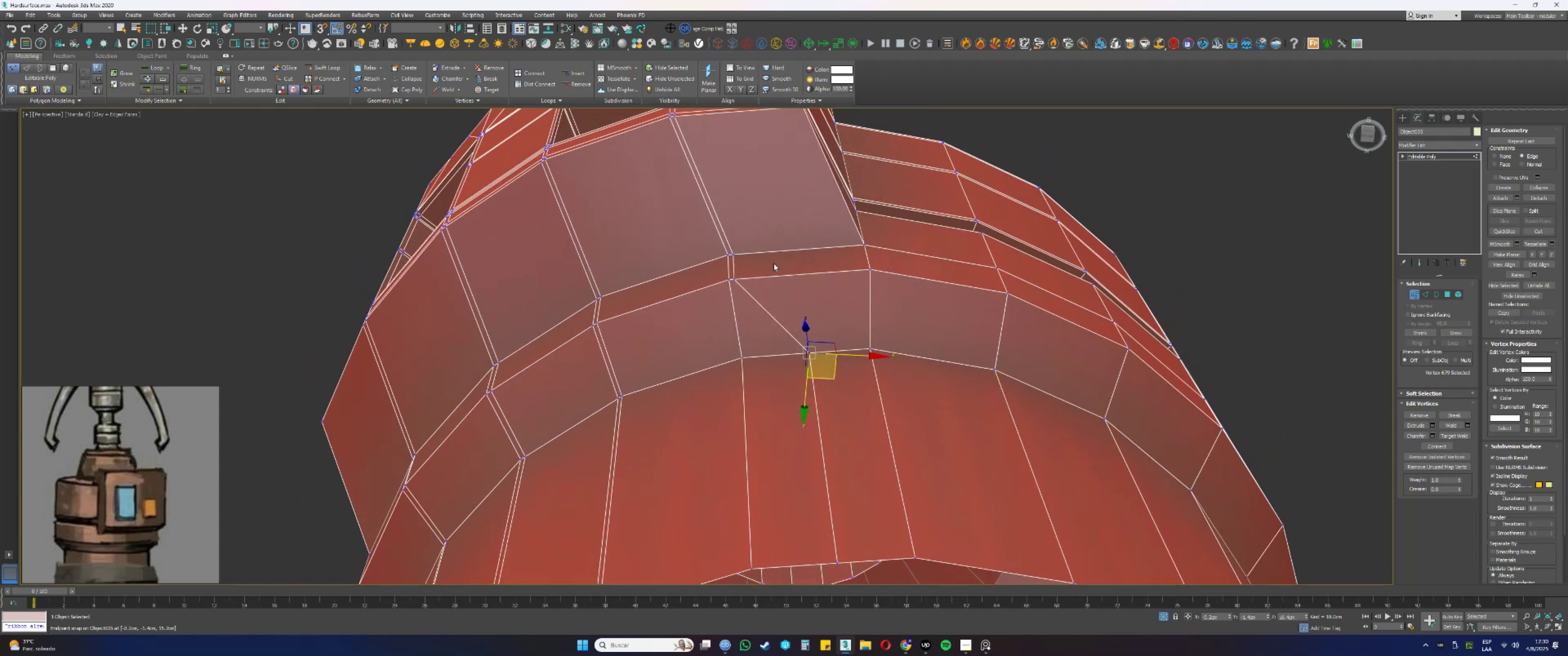 
left_click([729, 326])
 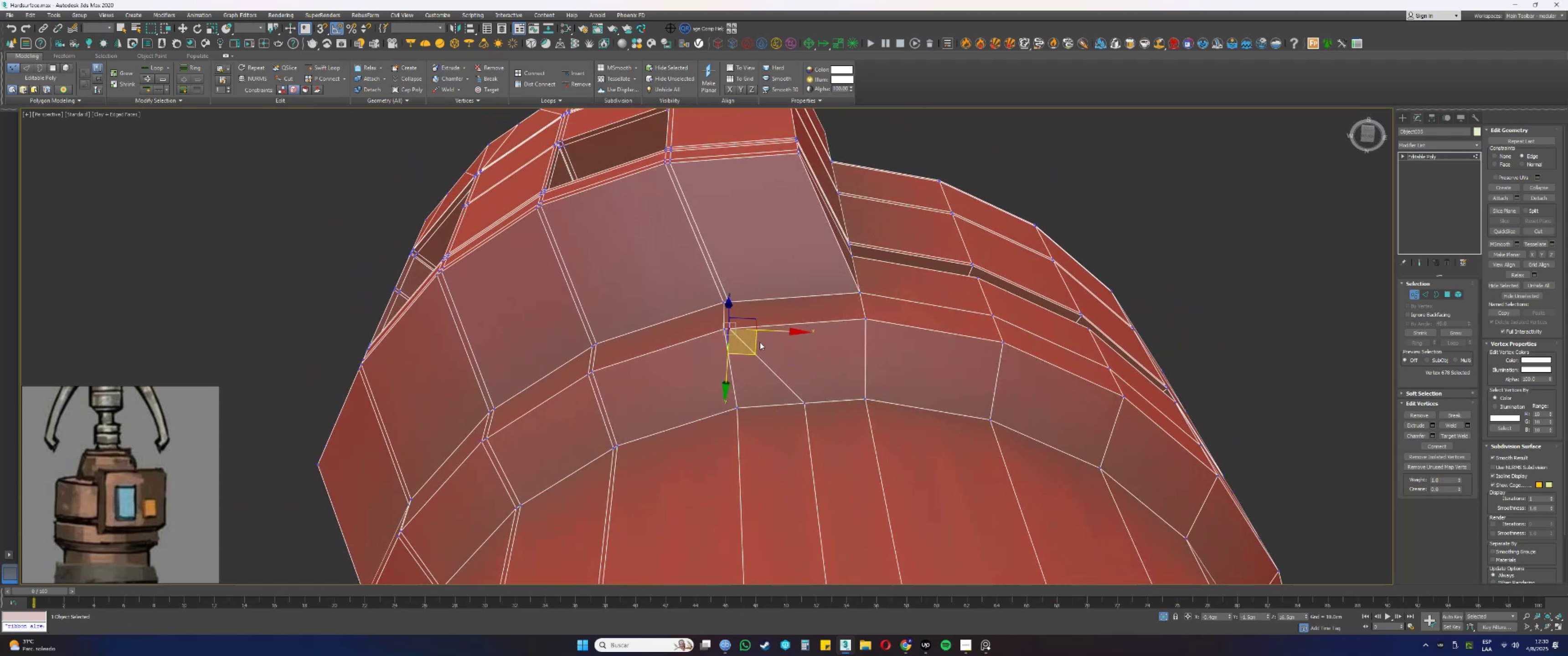 
left_click_drag(start_coordinate=[753, 344], to_coordinate=[819, 348])
 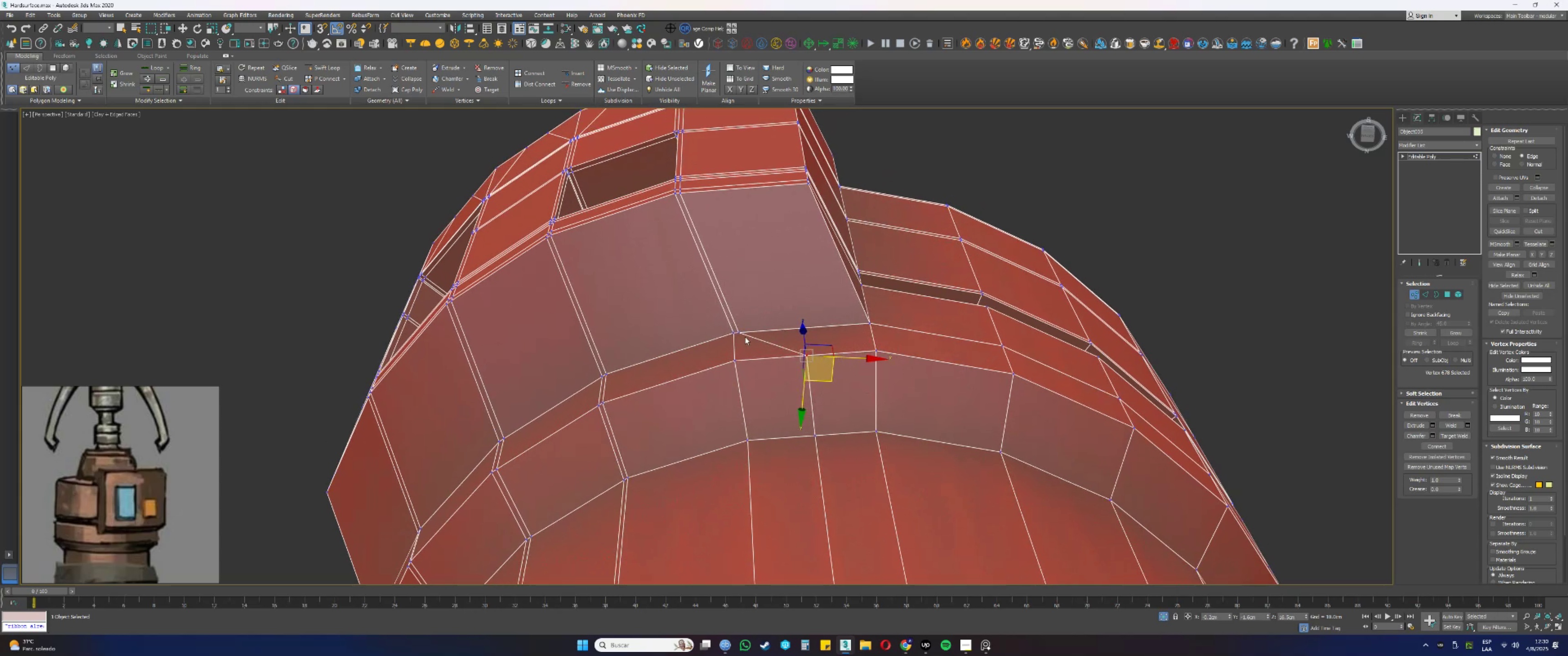 
left_click([740, 335])
 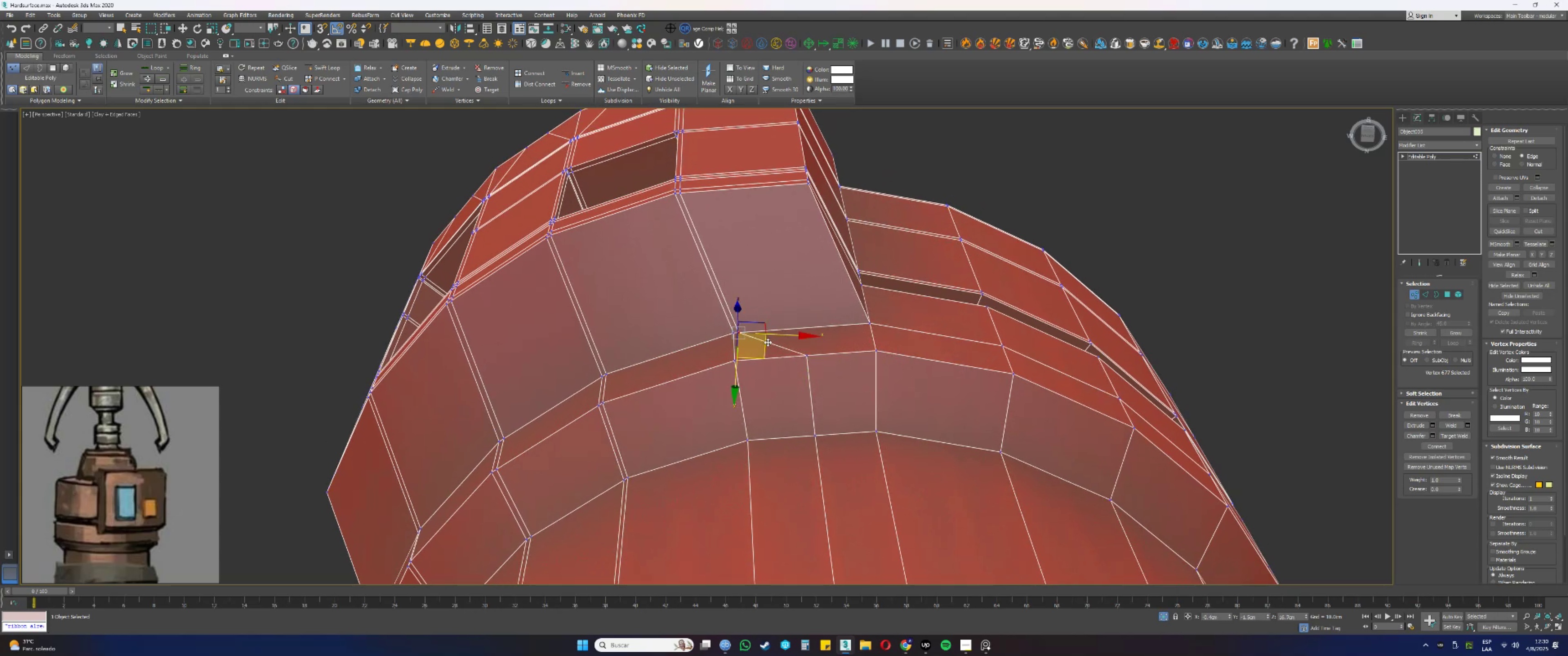 
left_click_drag(start_coordinate=[763, 344], to_coordinate=[826, 335])
 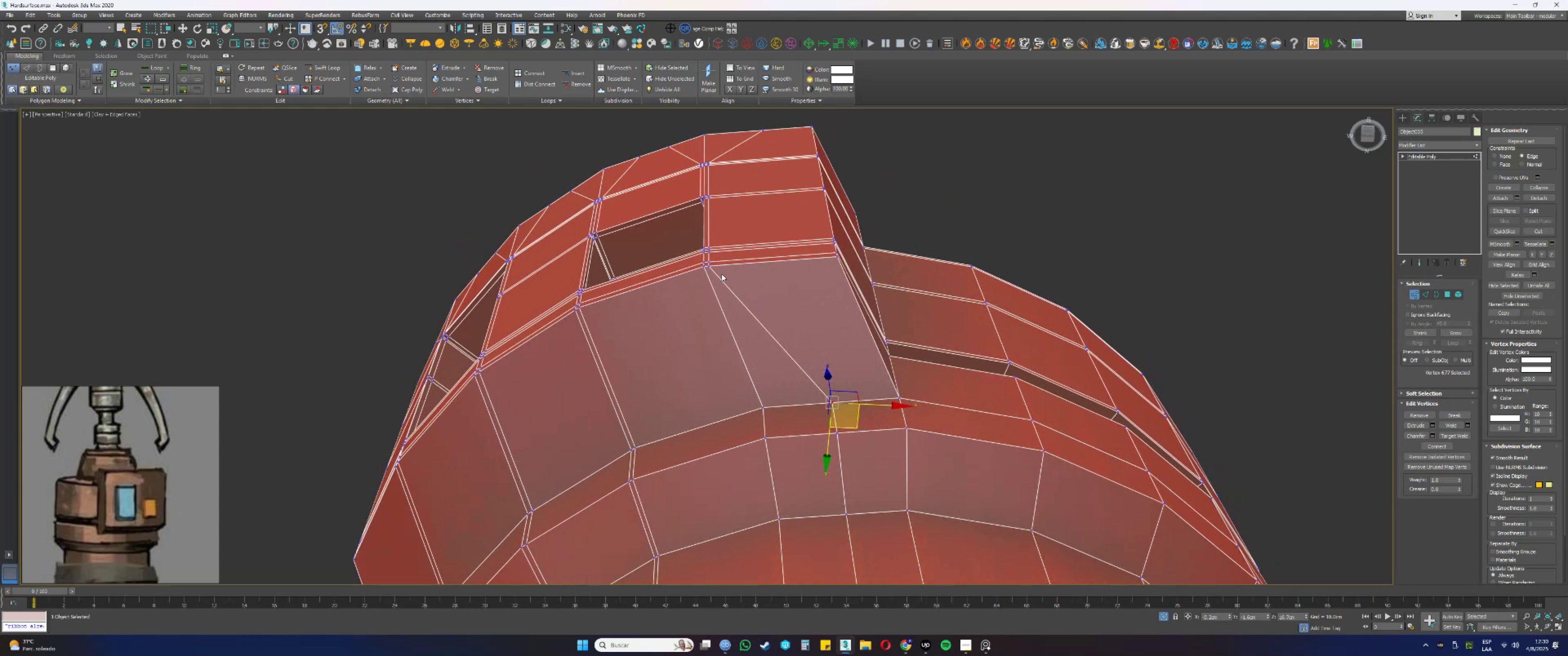 
left_click([712, 265])
 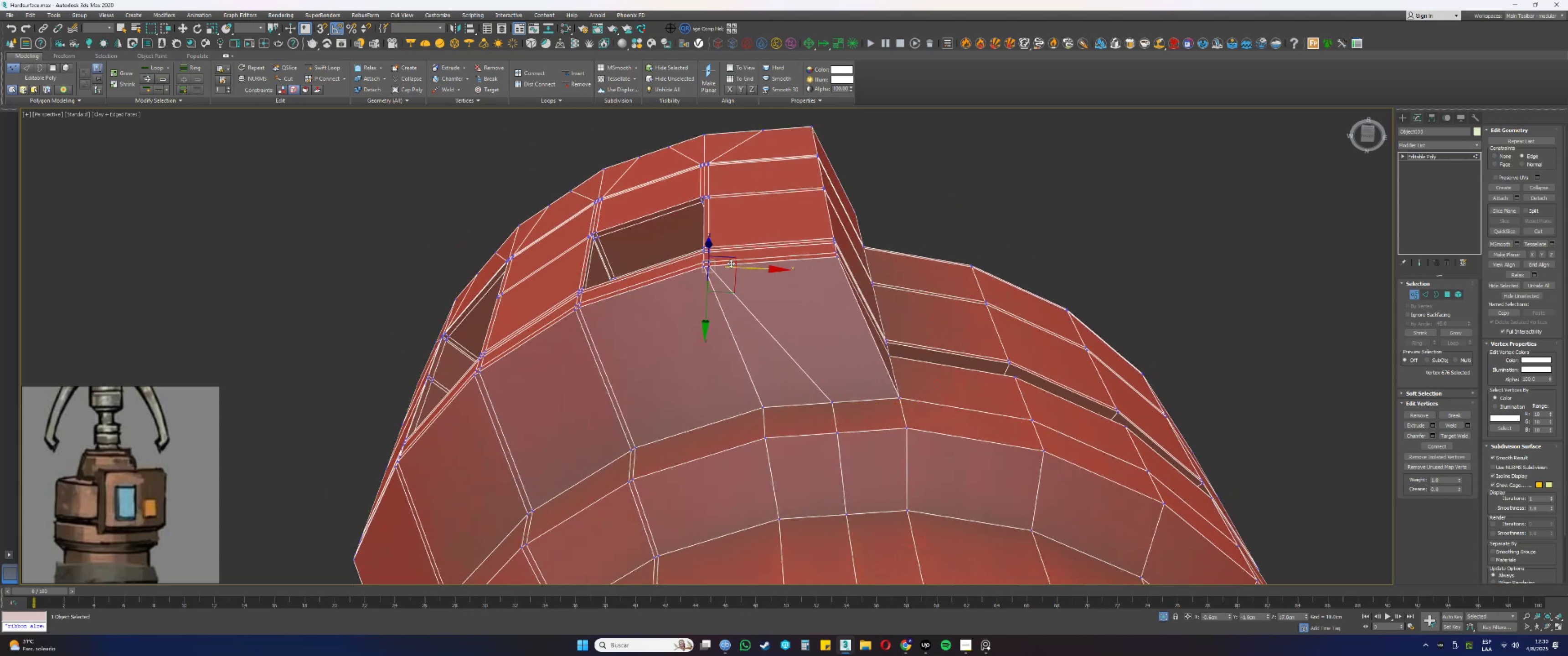 
key(Alt+AltLeft)
 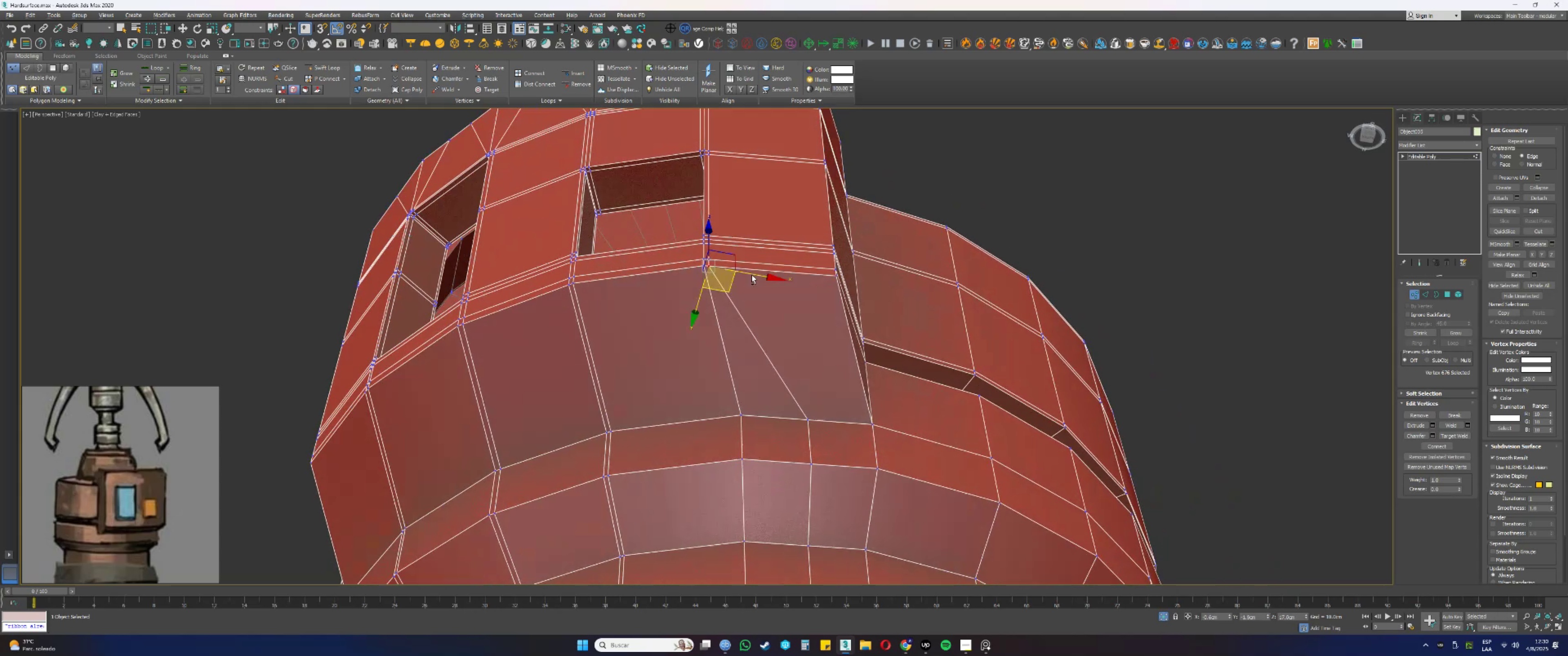 
scroll: coordinate [743, 272], scroll_direction: up, amount: 1.0
 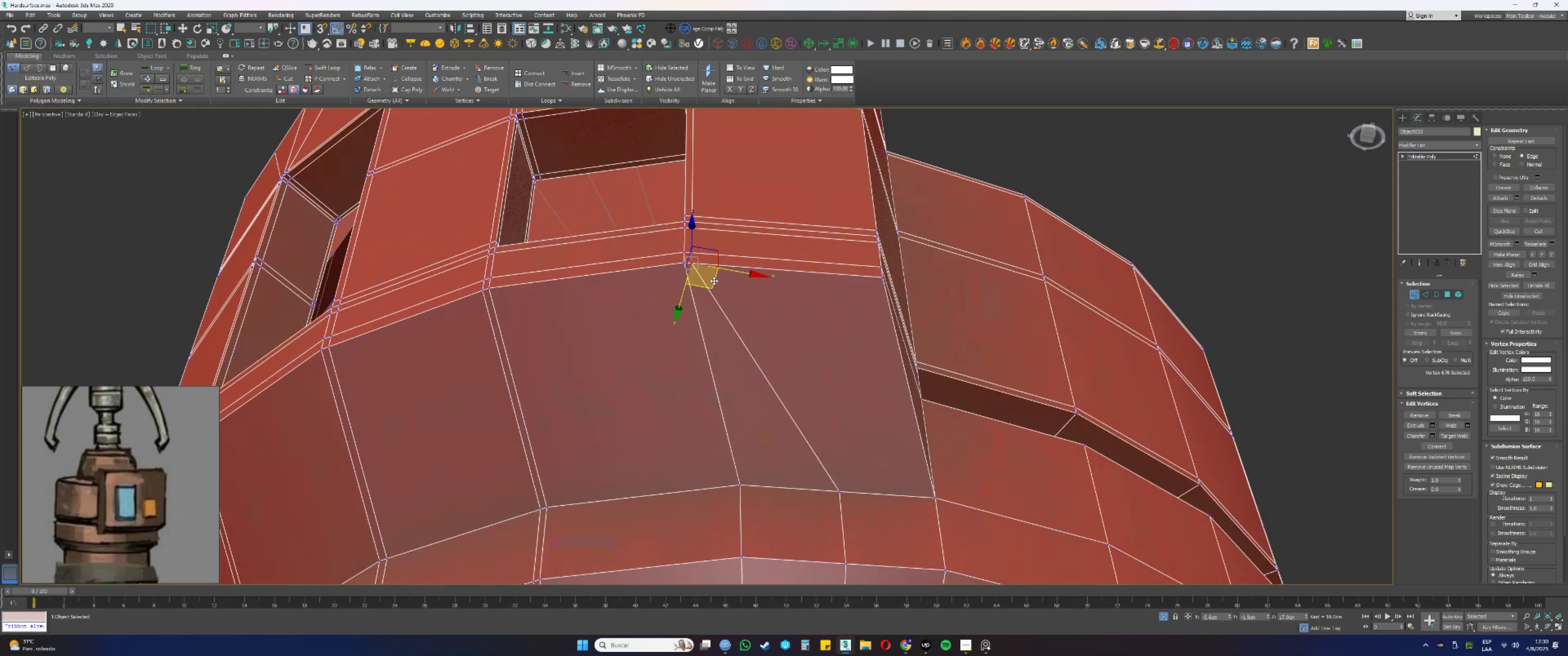 
left_click_drag(start_coordinate=[713, 280], to_coordinate=[809, 292])
 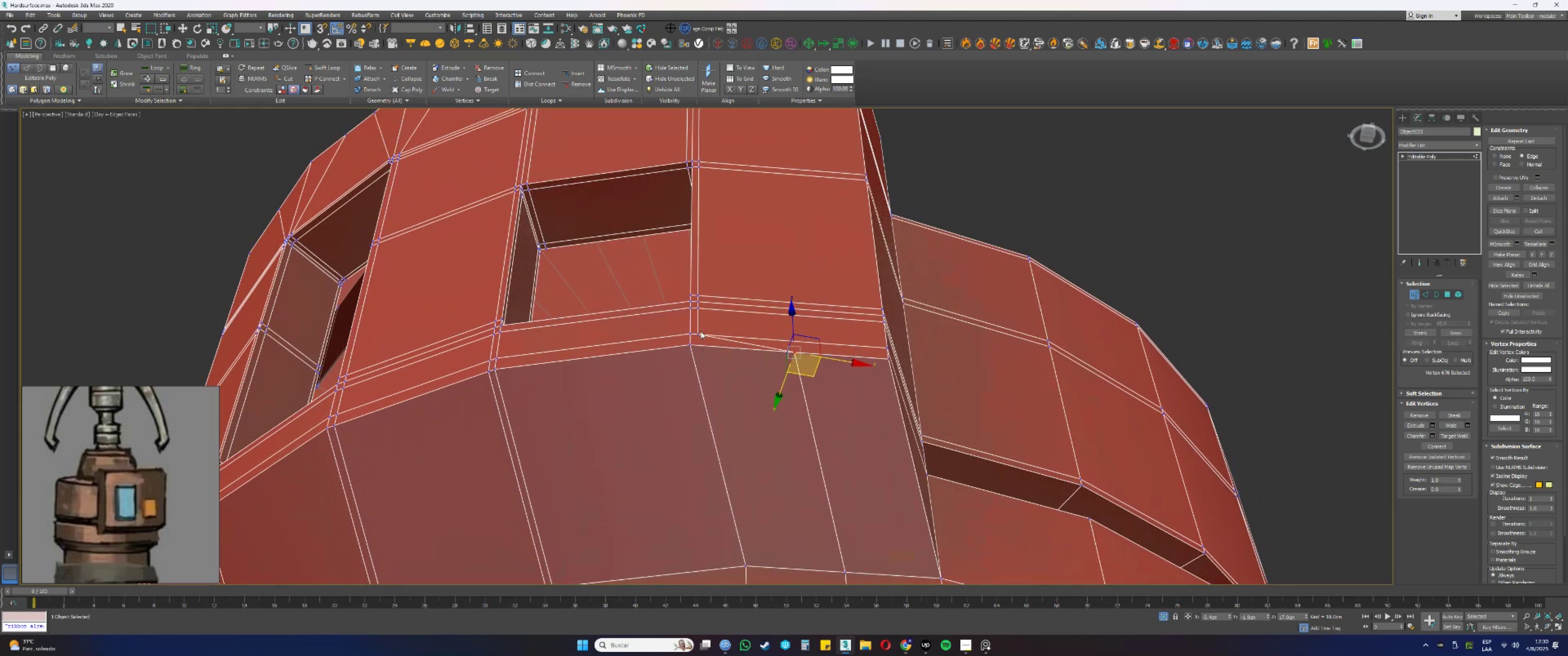 
left_click([697, 333])
 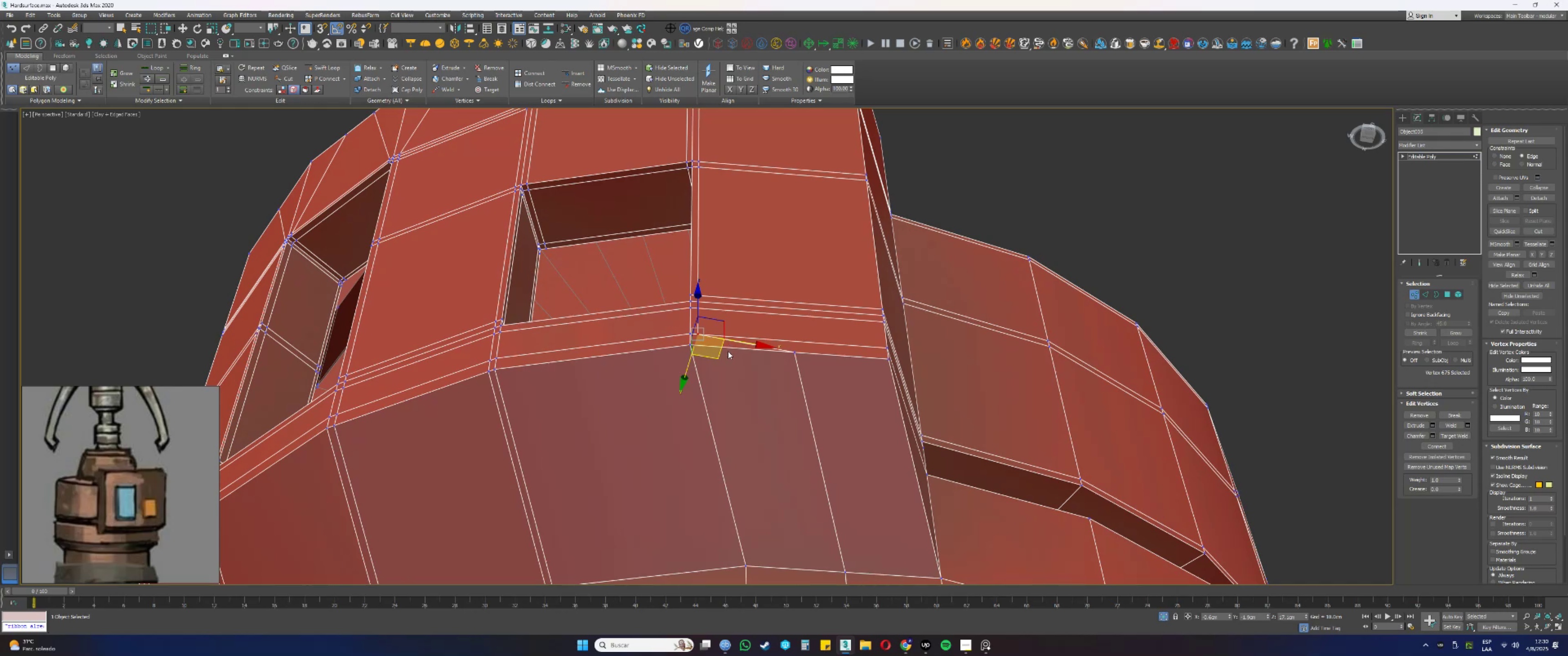 
left_click_drag(start_coordinate=[720, 348], to_coordinate=[795, 354])
 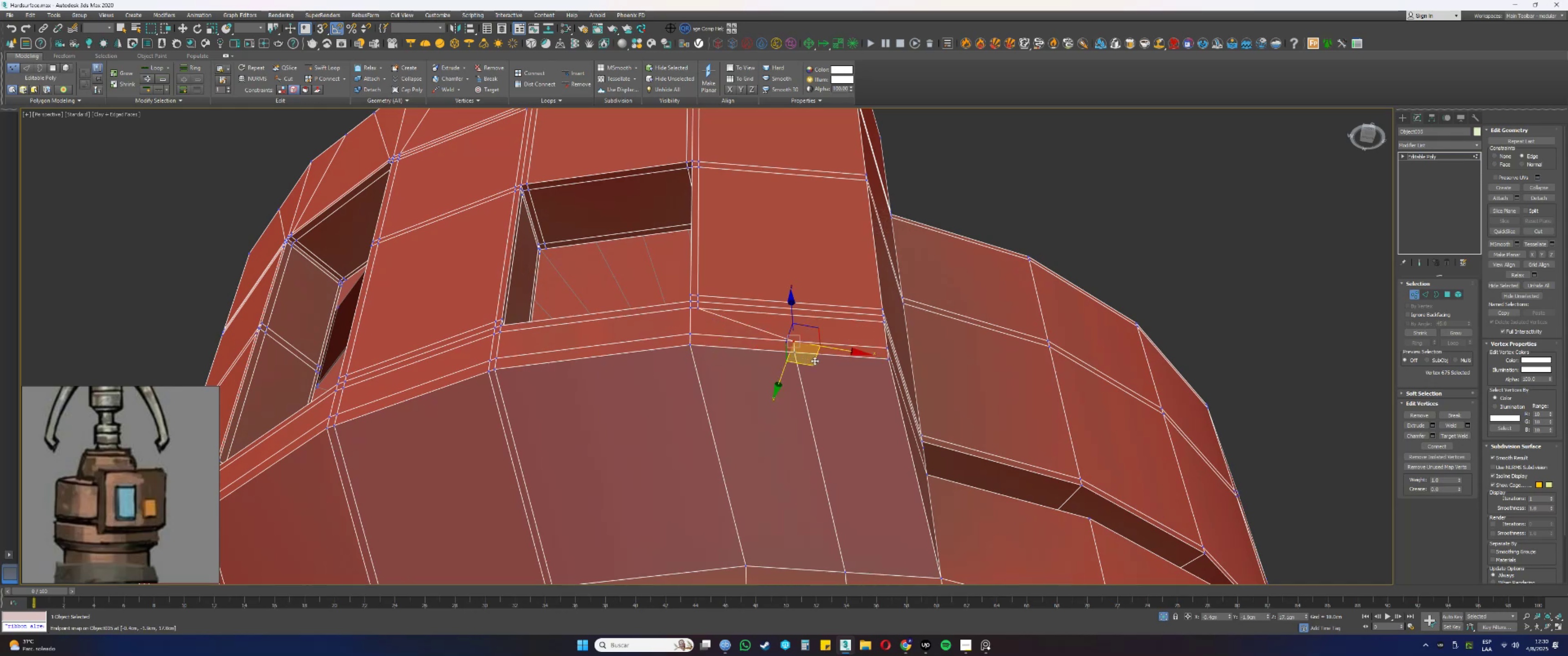 
type(ss)
 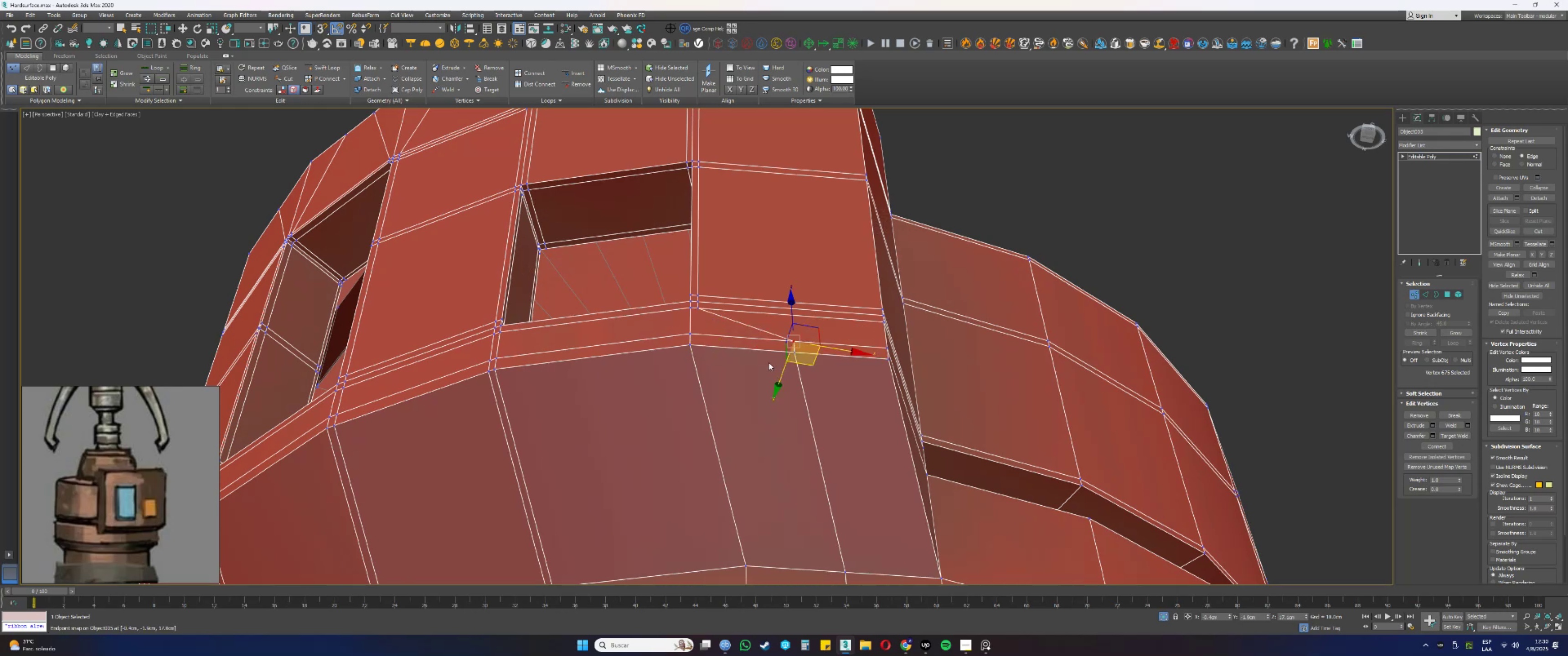 
type(ss)
 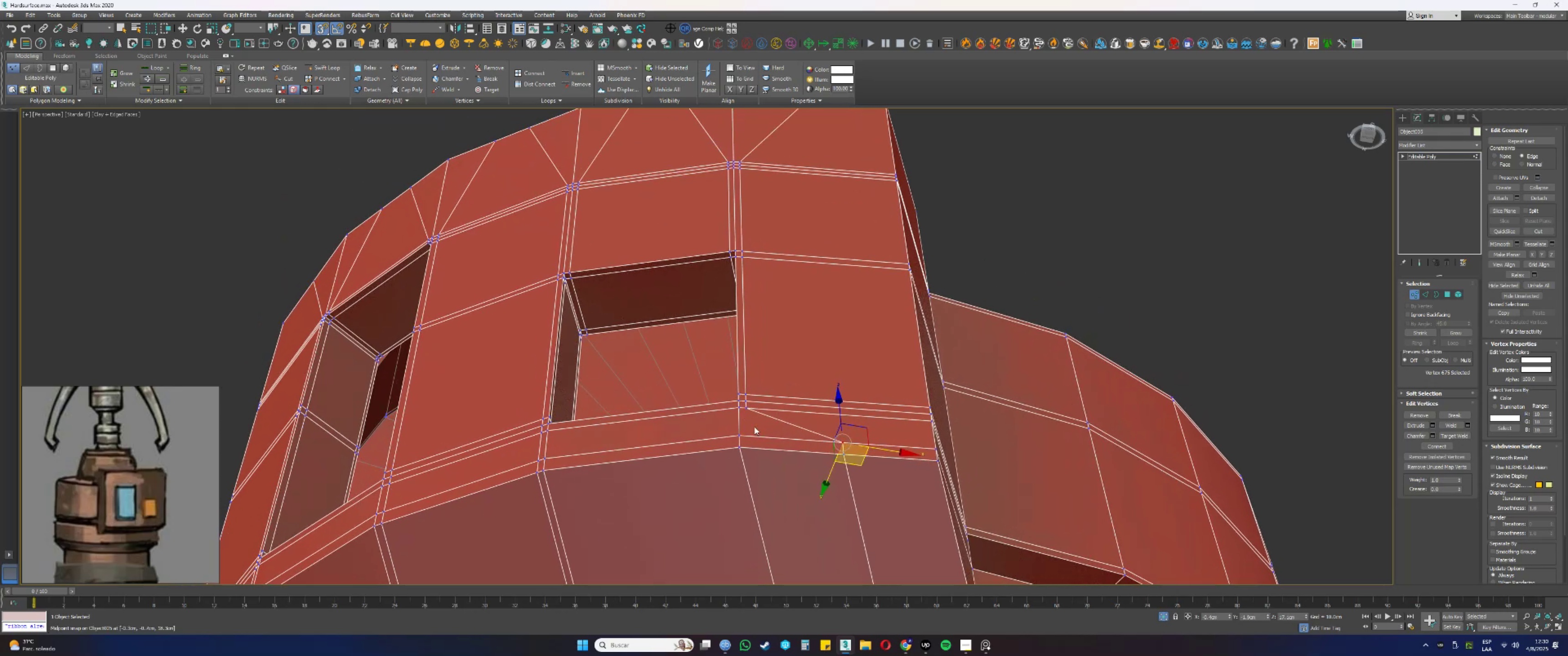 
scroll: coordinate [758, 416], scroll_direction: up, amount: 1.0
 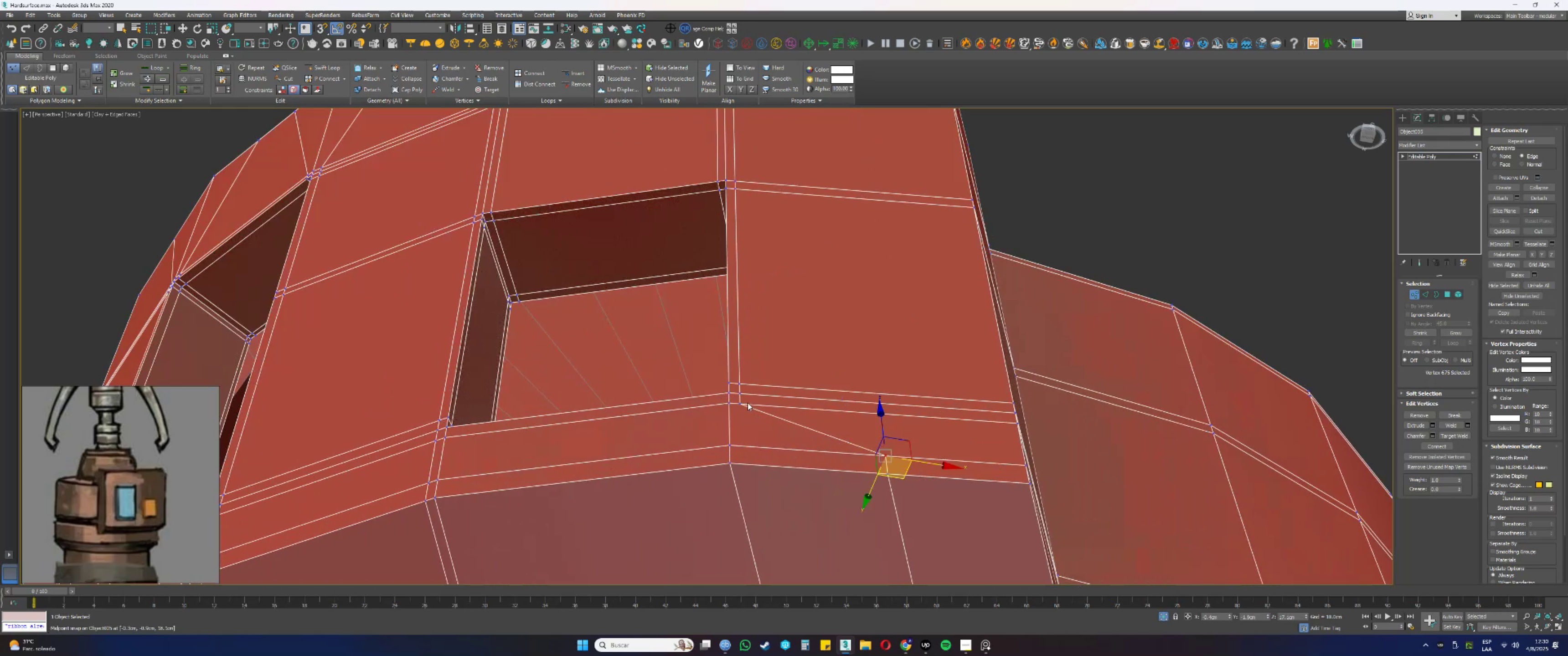 
left_click([740, 404])
 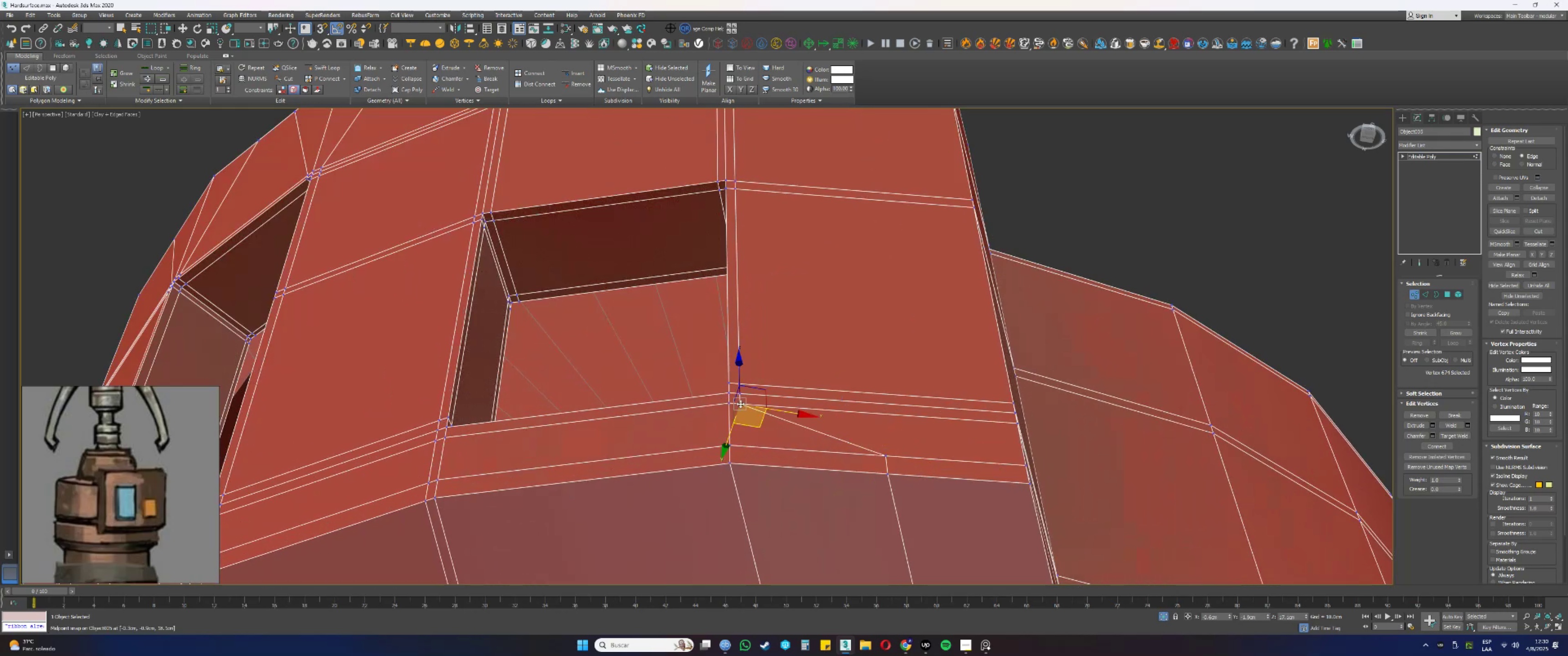 
hold_key(key=AltLeft, duration=1.4)
 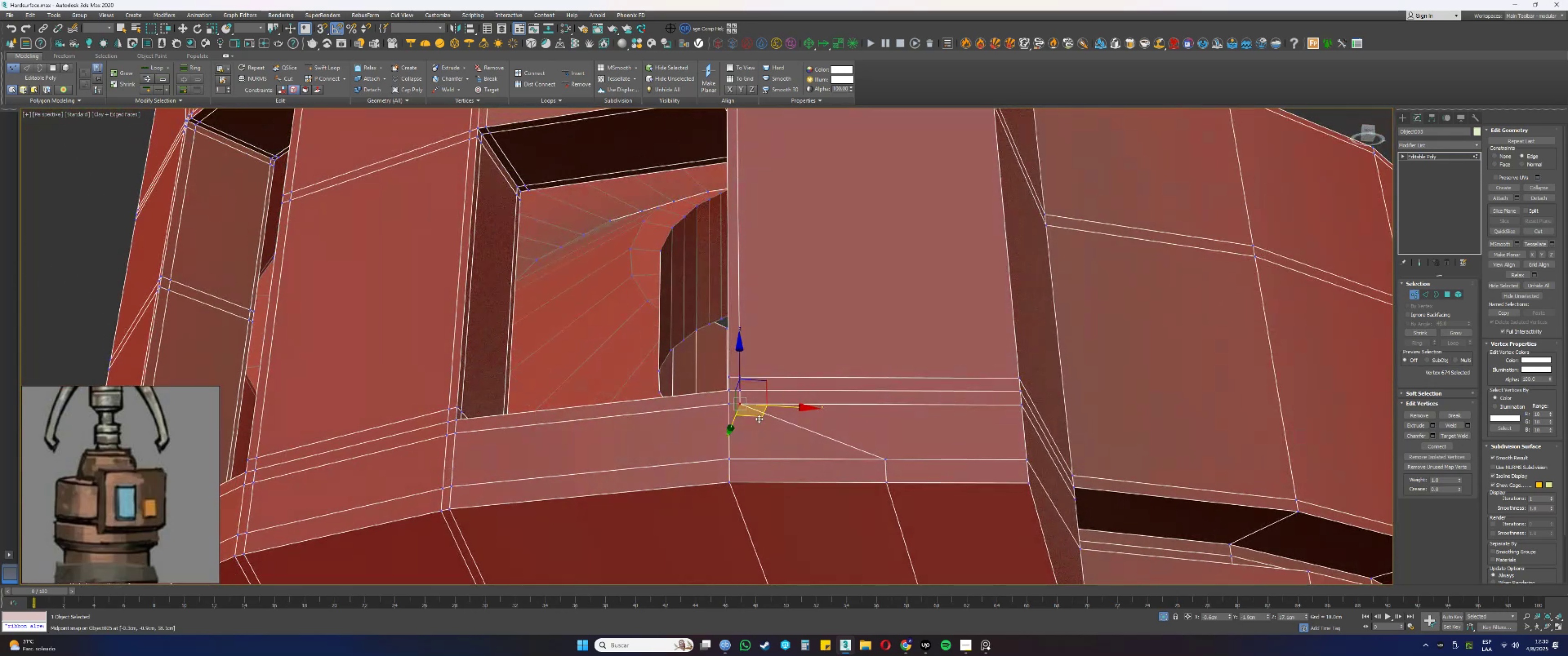 
left_click_drag(start_coordinate=[760, 417], to_coordinate=[887, 459])
 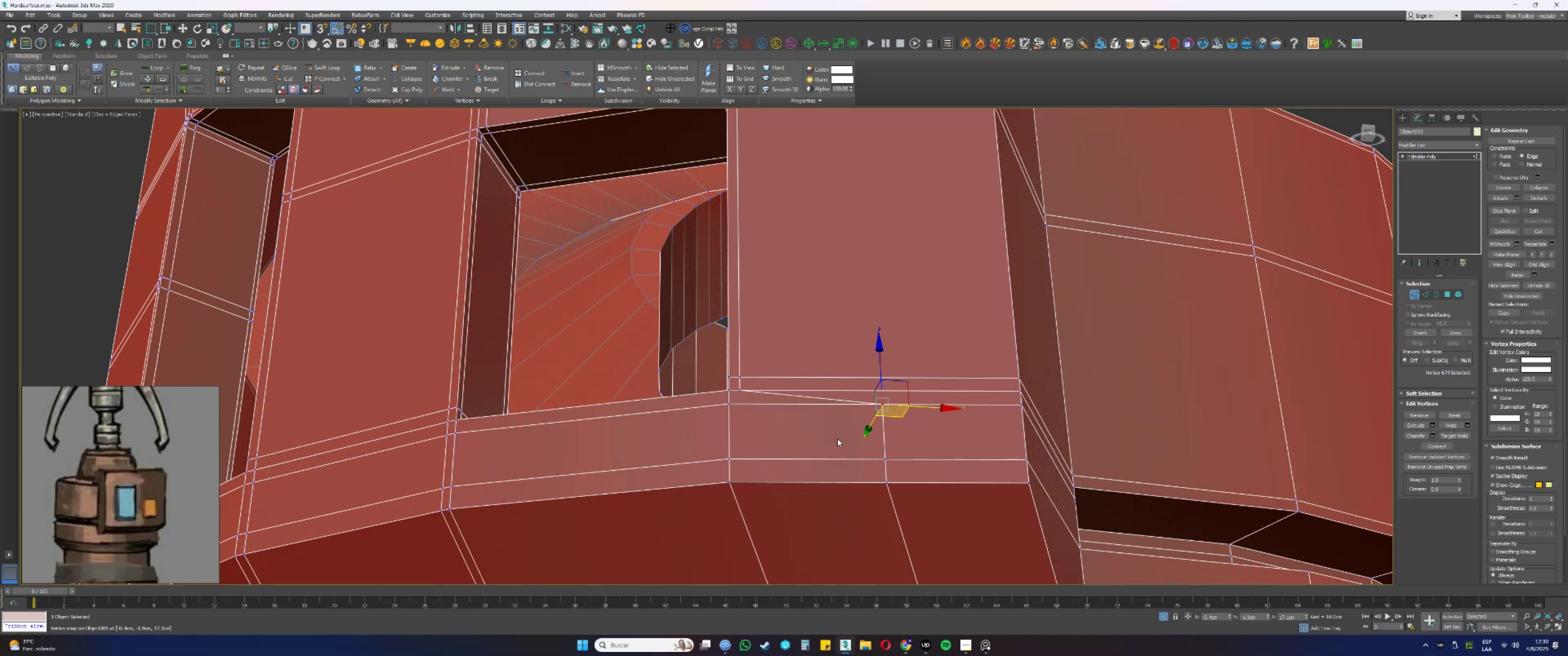 
type(ss)
 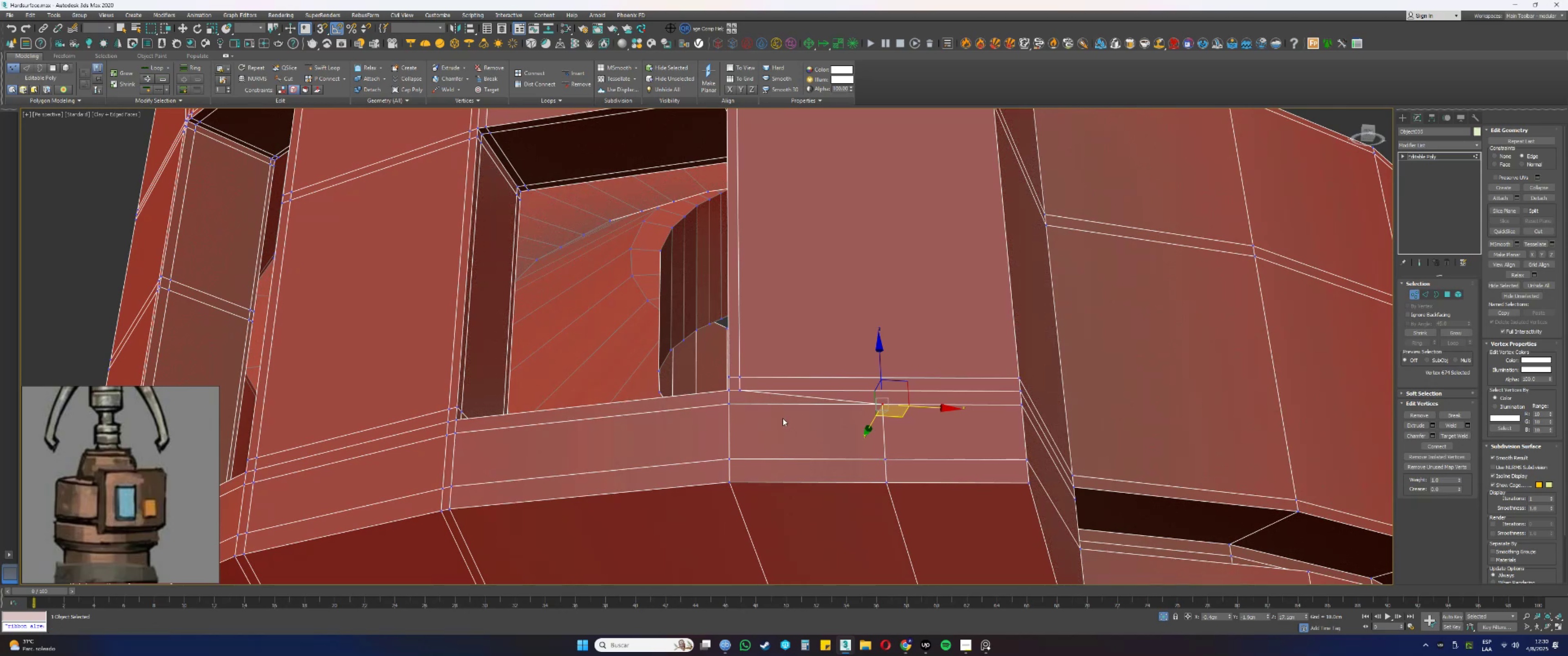 
key(Control+ControlLeft)
 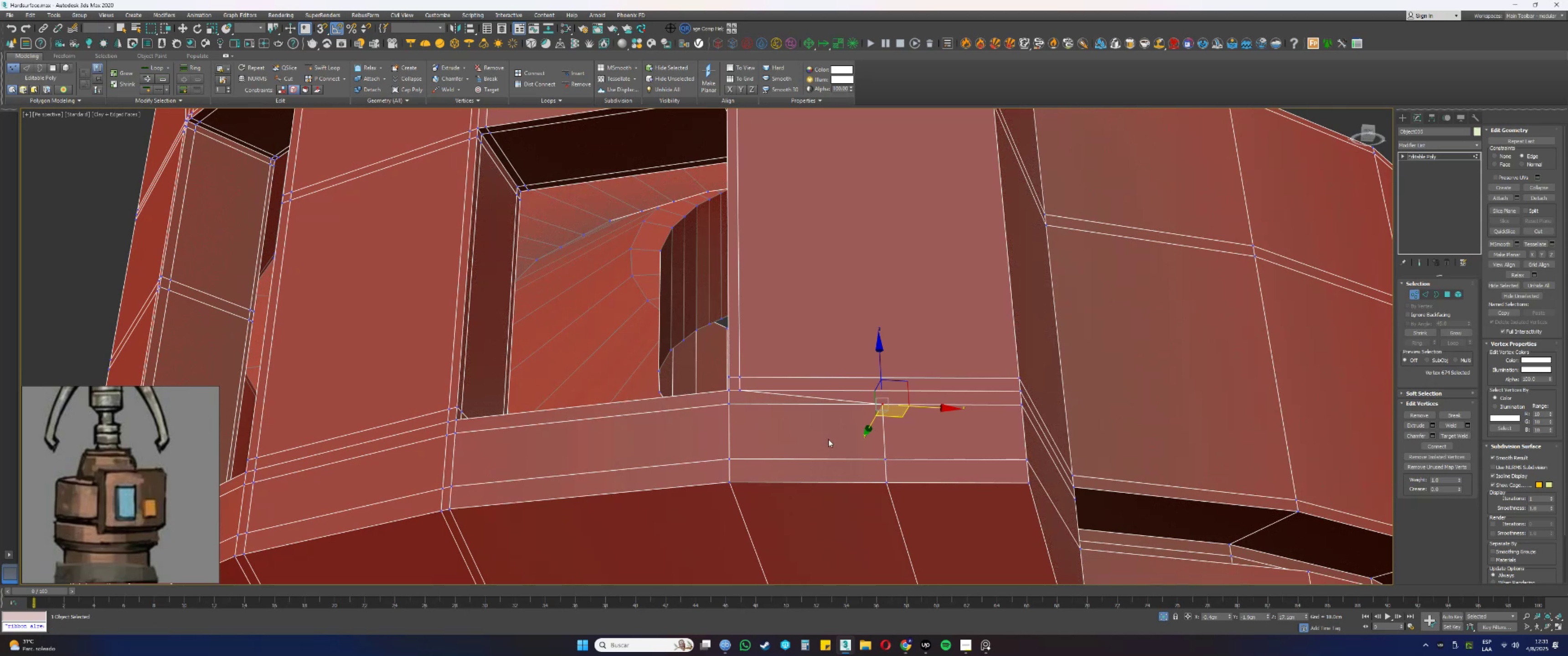 
key(Control+Z)
 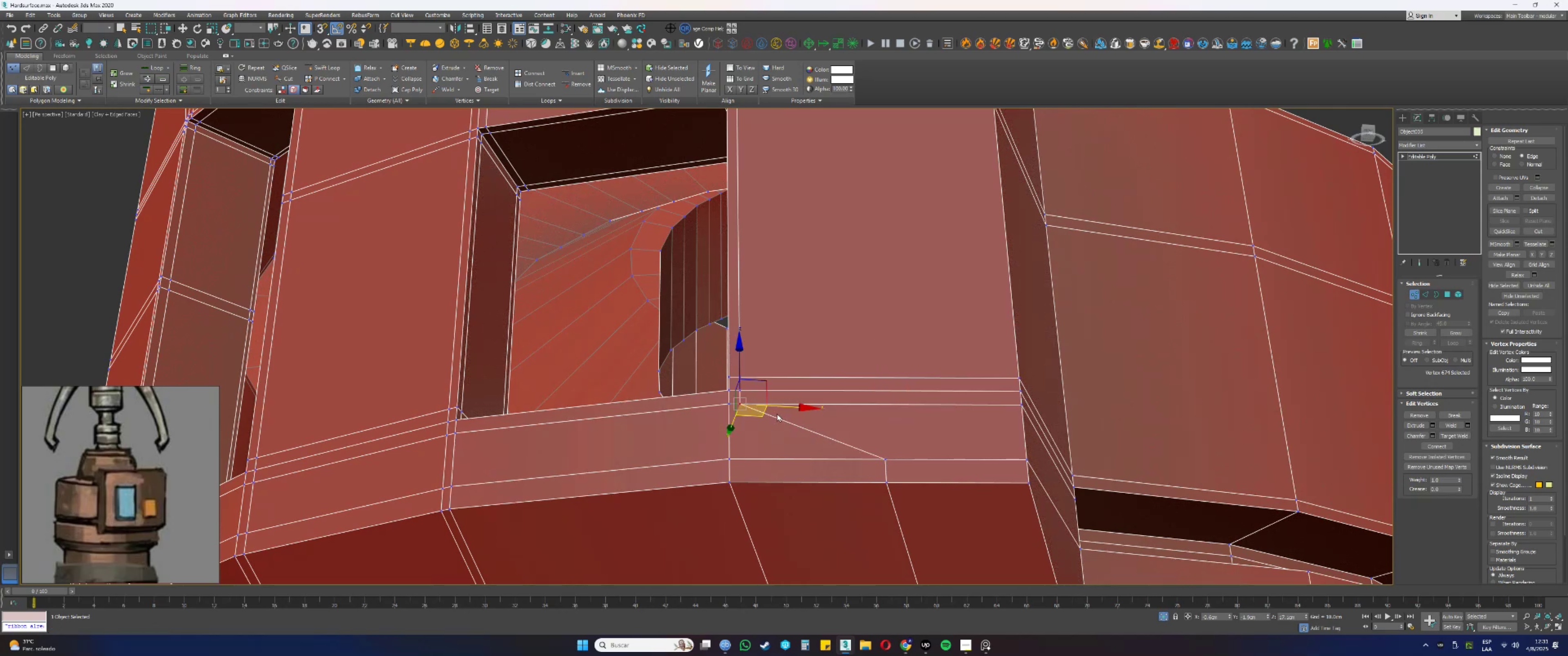 
left_click_drag(start_coordinate=[762, 416], to_coordinate=[791, 419])
 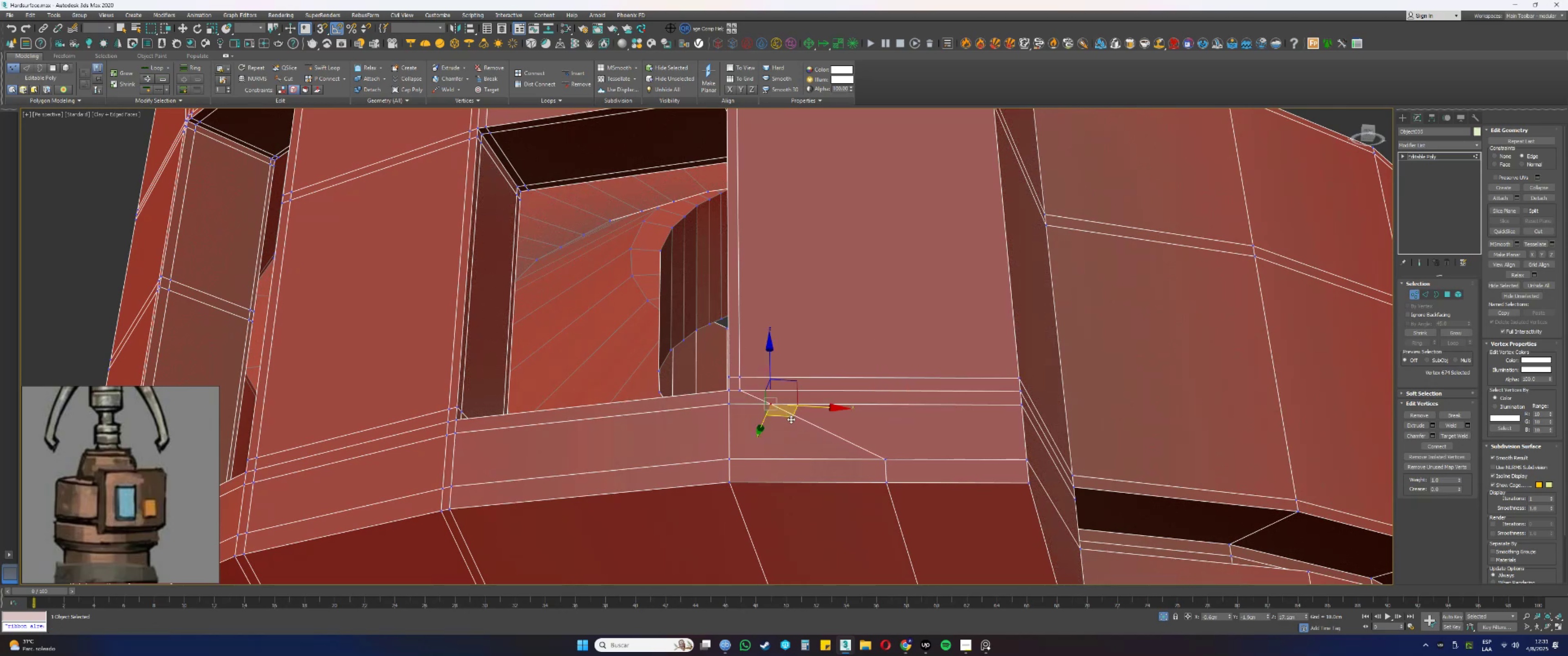 
hold_key(key=AltLeft, duration=1.53)
 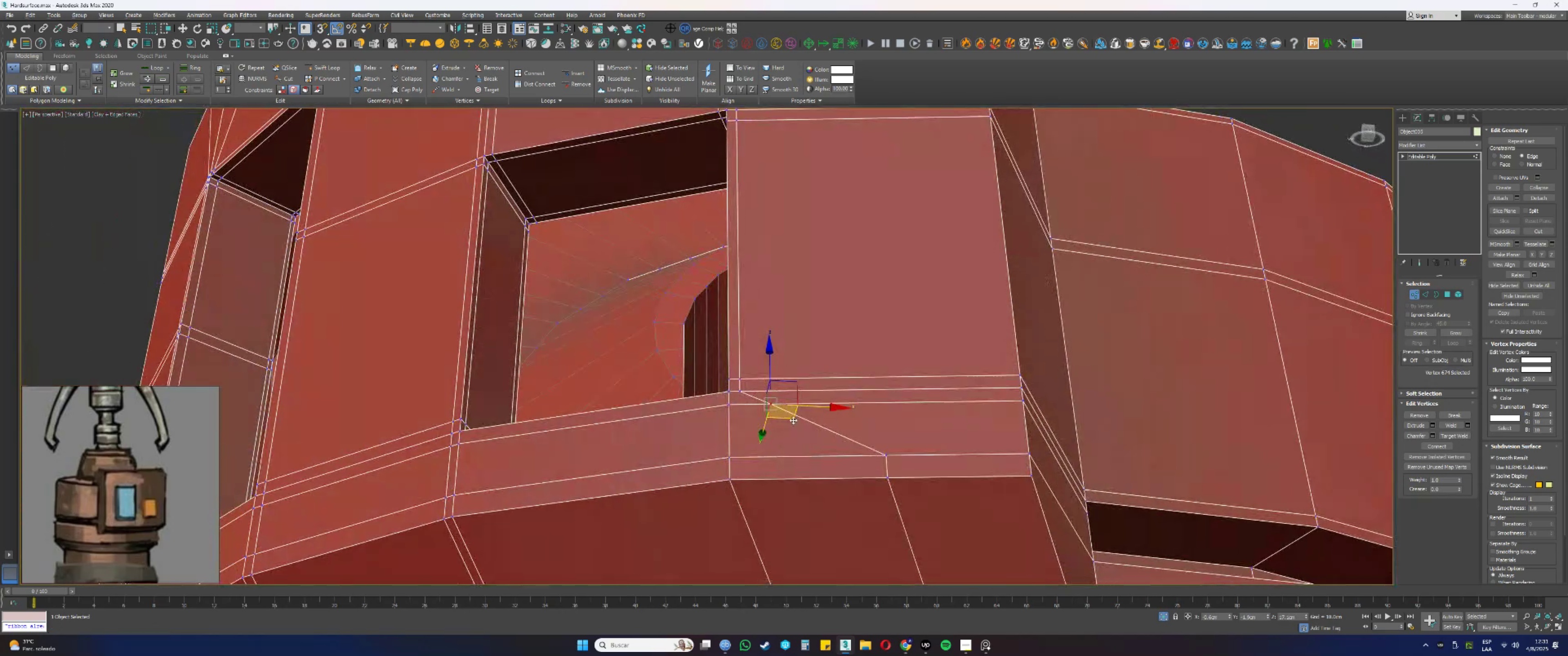 
hold_key(key=AltLeft, duration=0.38)
 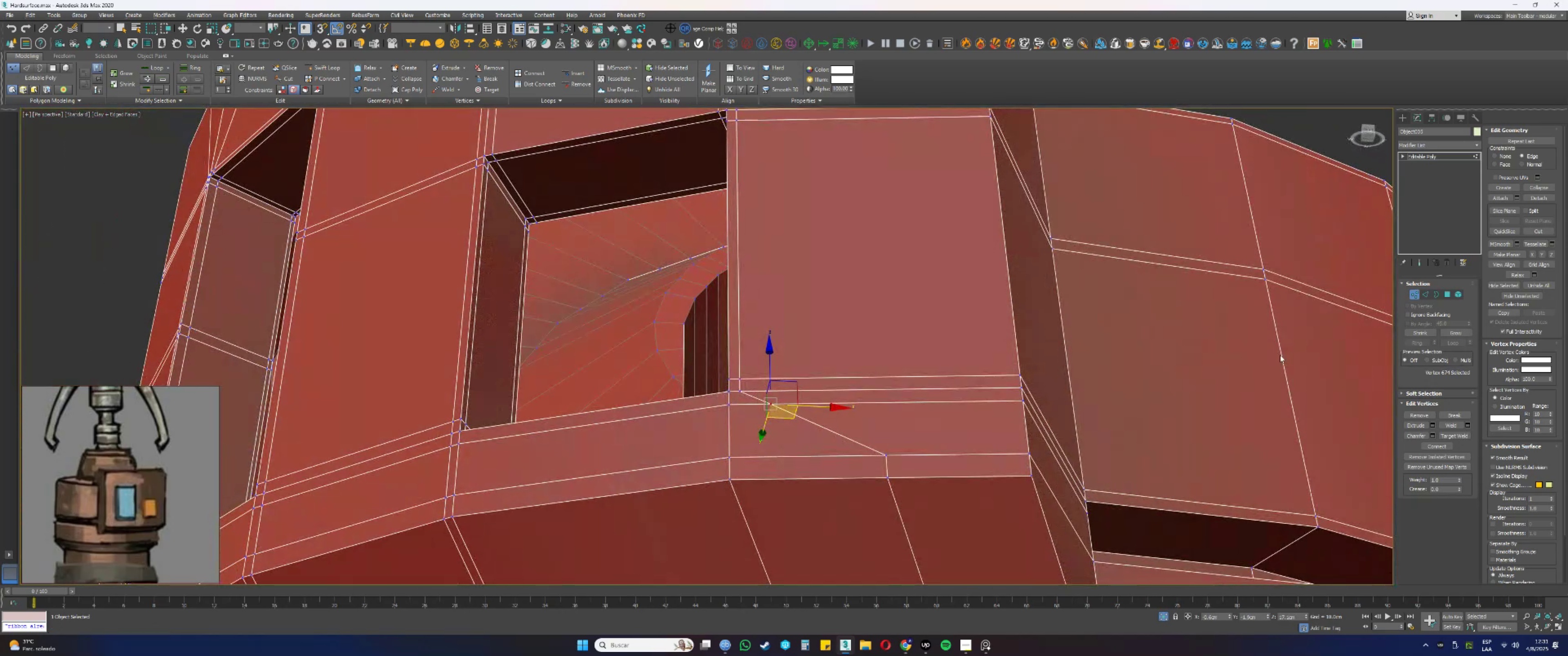 
key(1)
 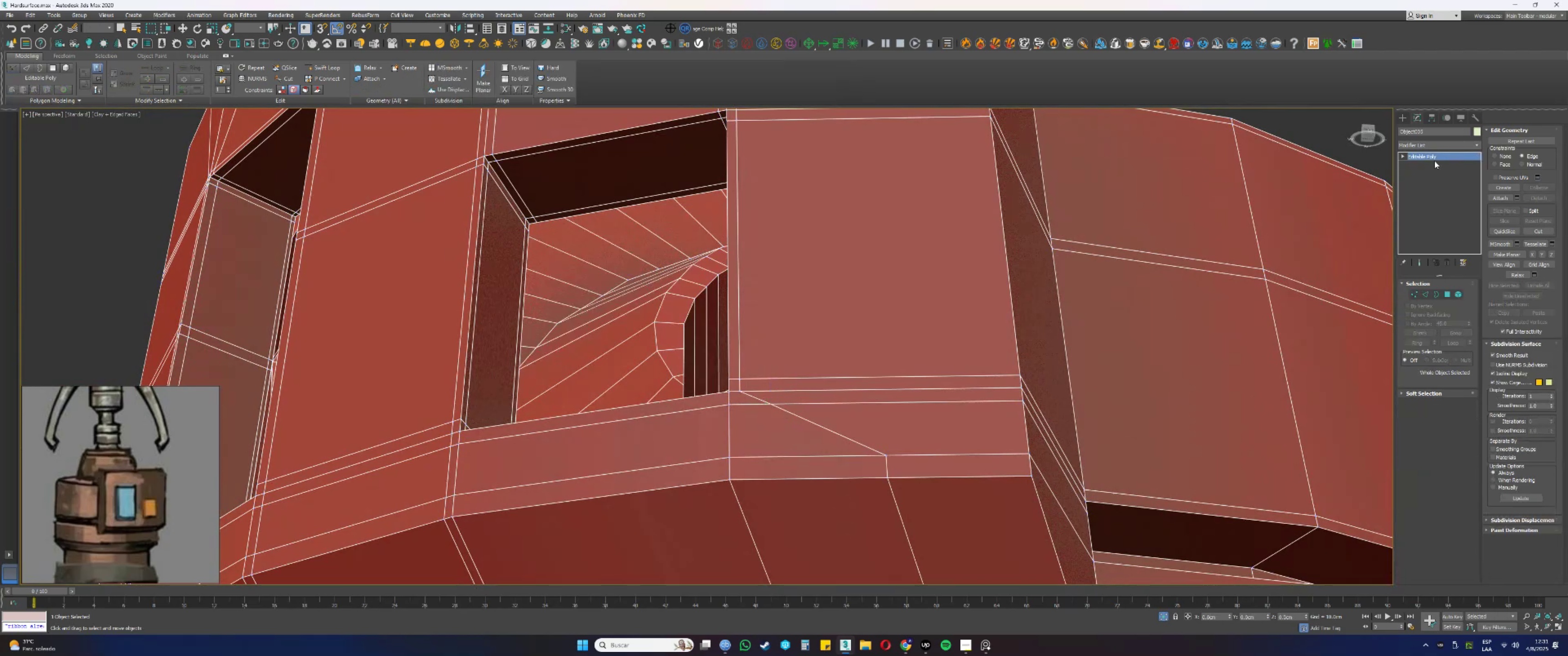 
left_click([1422, 142])
 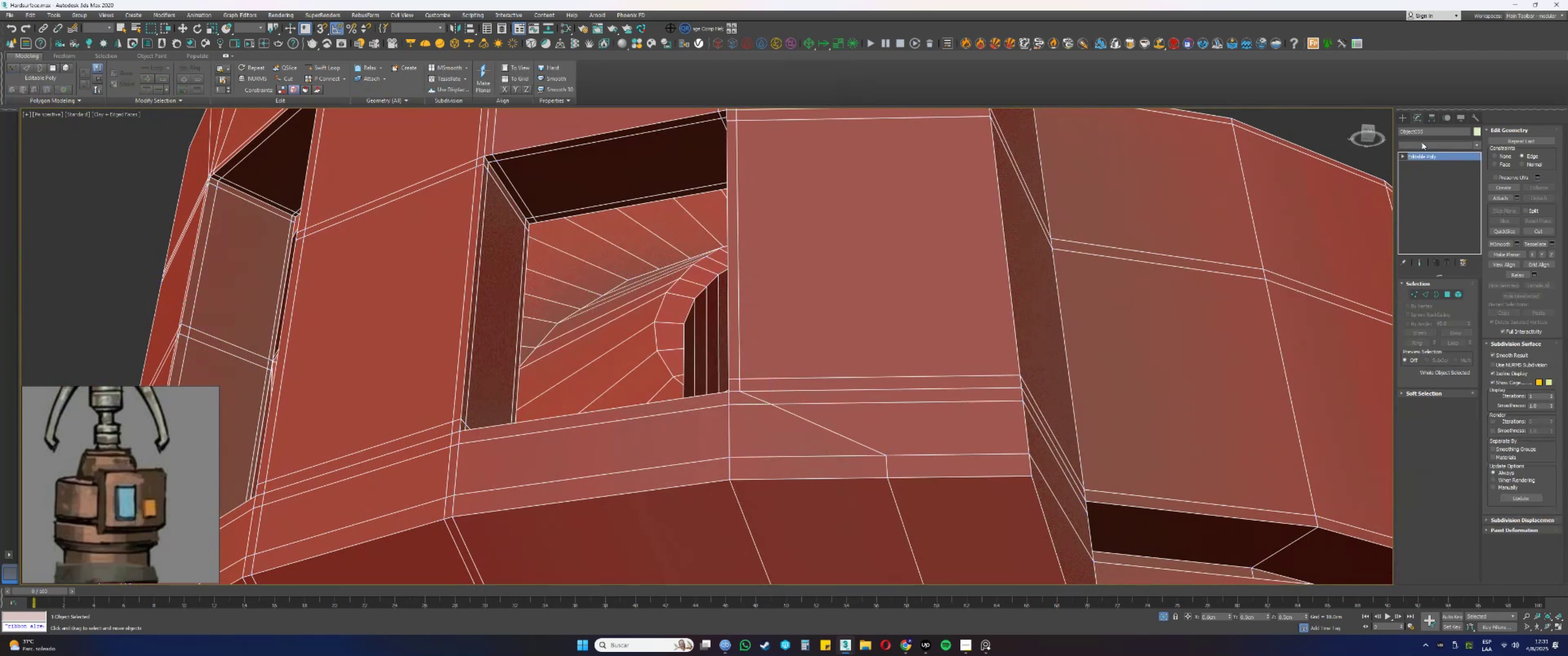 
type(tt)
 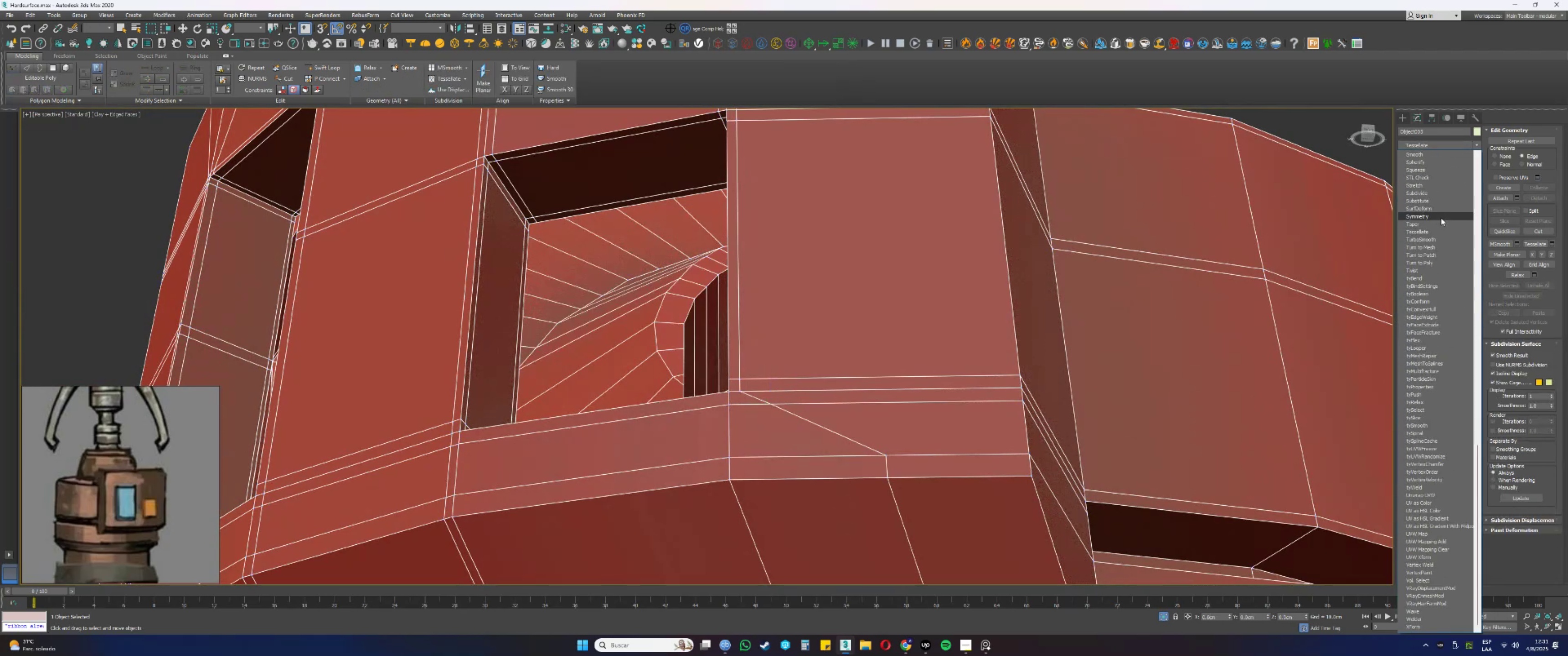 
left_click([1428, 236])
 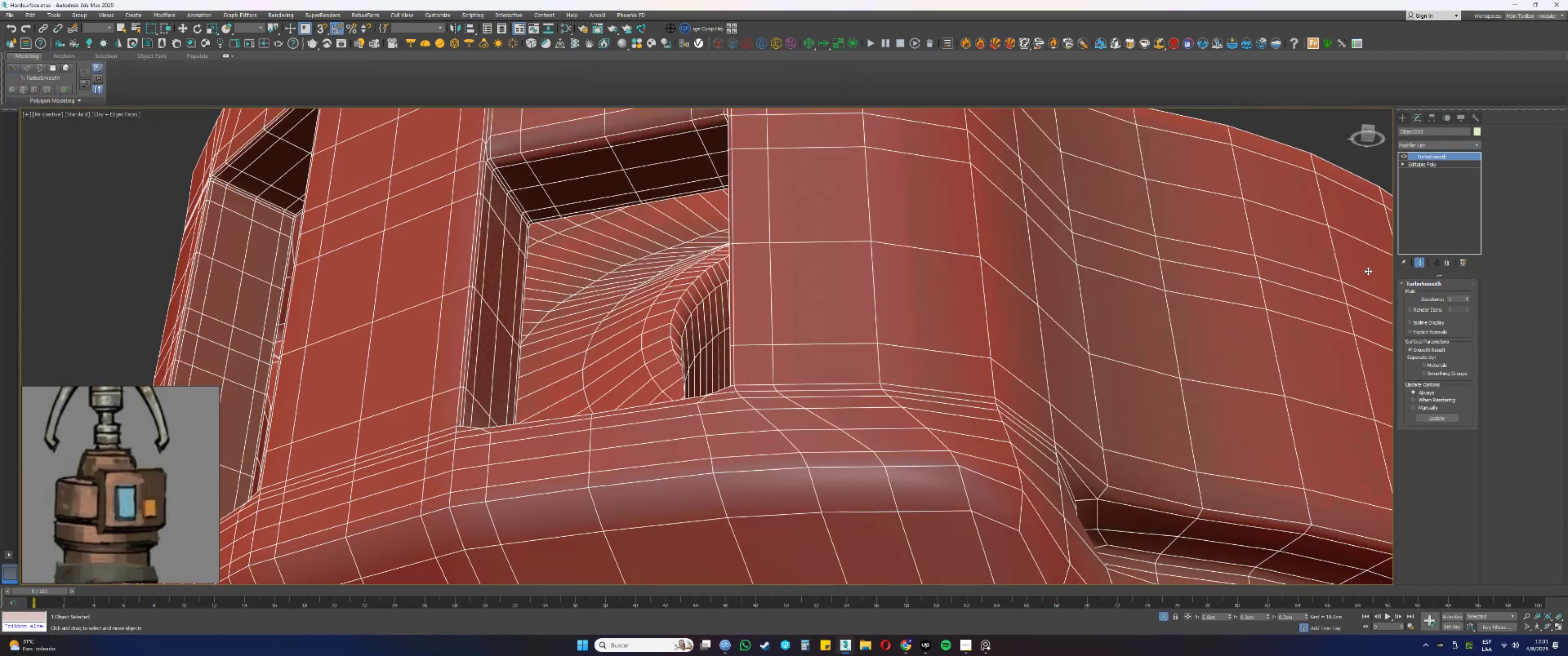 
key(F3)
 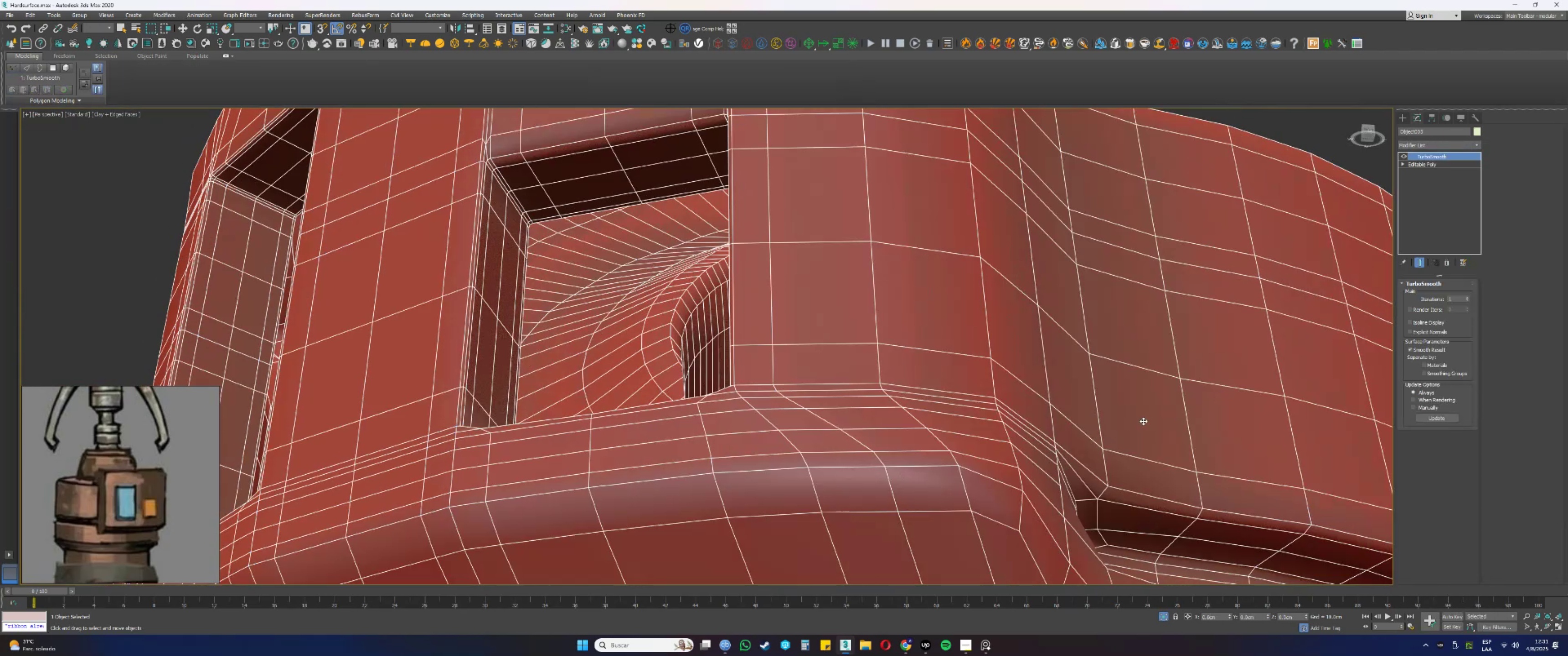 
key(F3)
 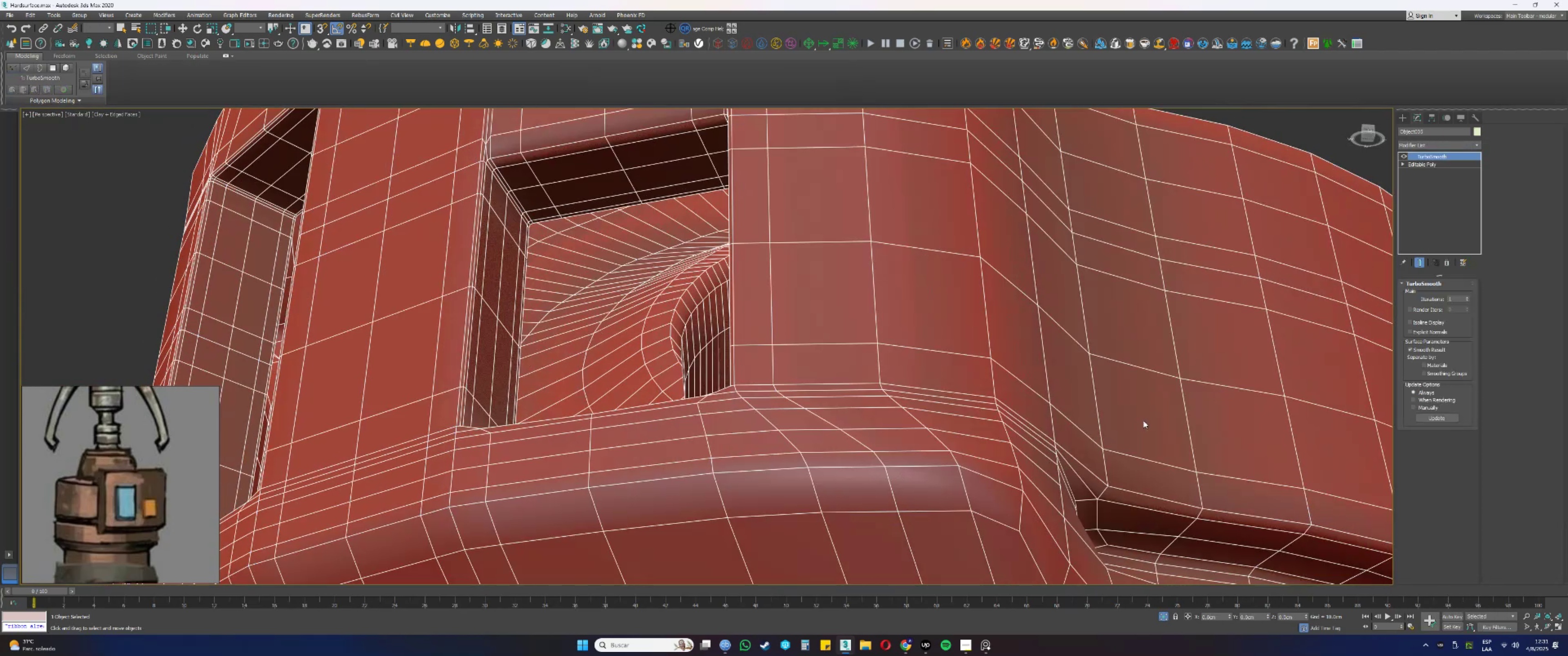 
key(F4)
 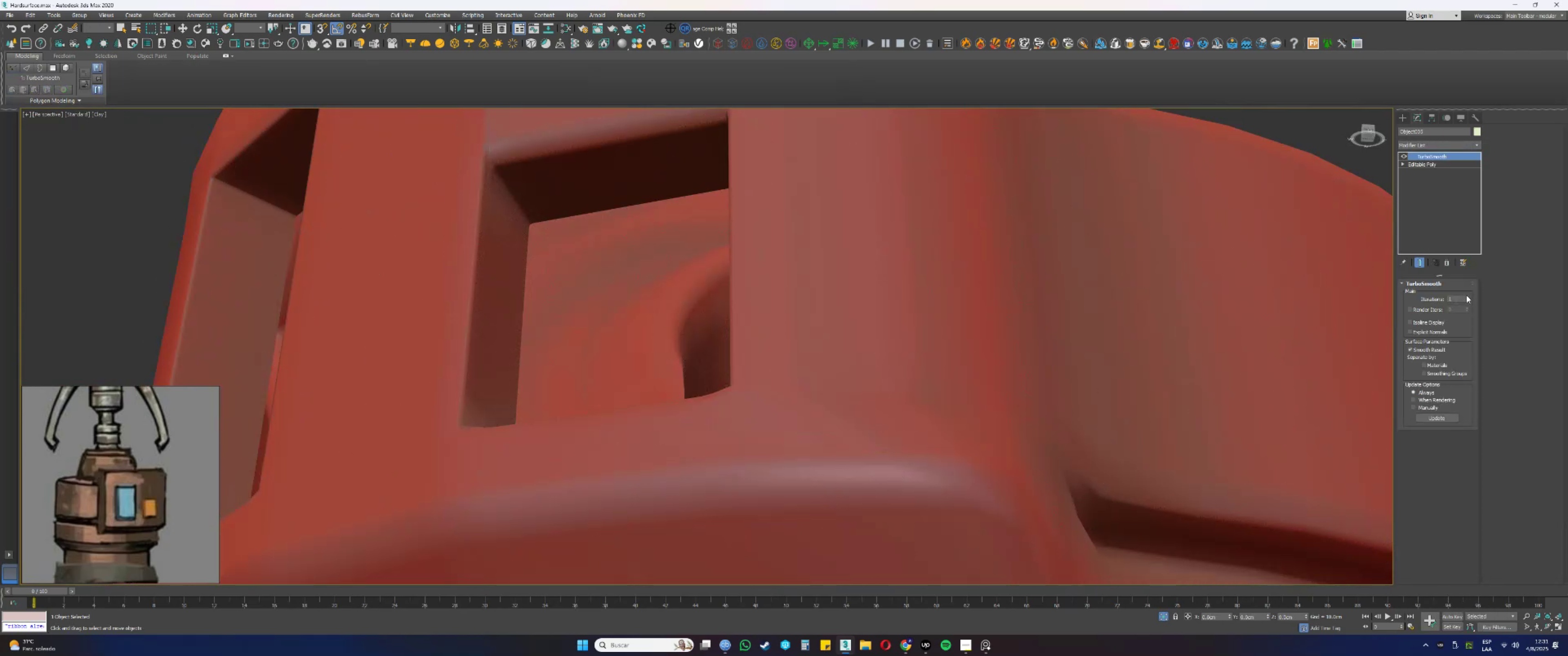 
scroll: coordinate [802, 386], scroll_direction: down, amount: 2.0
 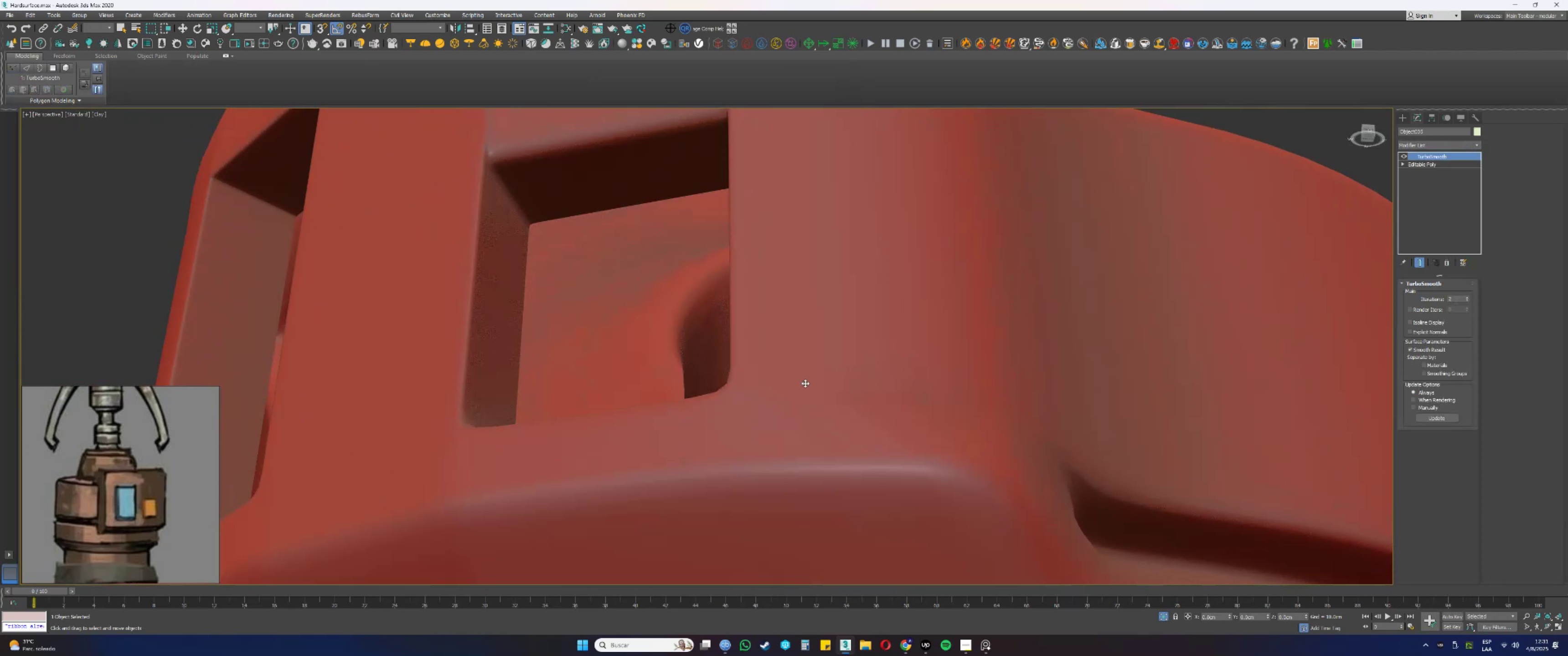 
hold_key(key=AltLeft, duration=0.59)
 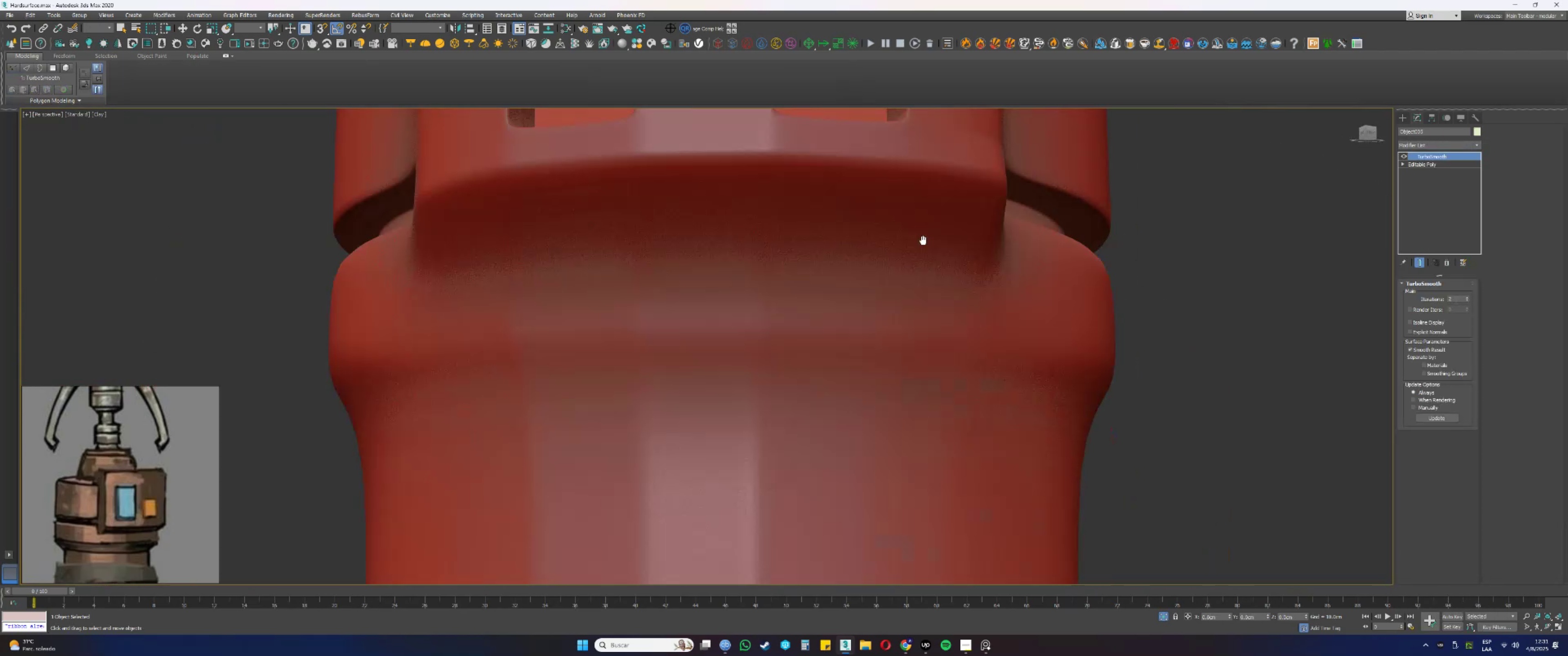 
scroll: coordinate [908, 277], scroll_direction: down, amount: 1.0
 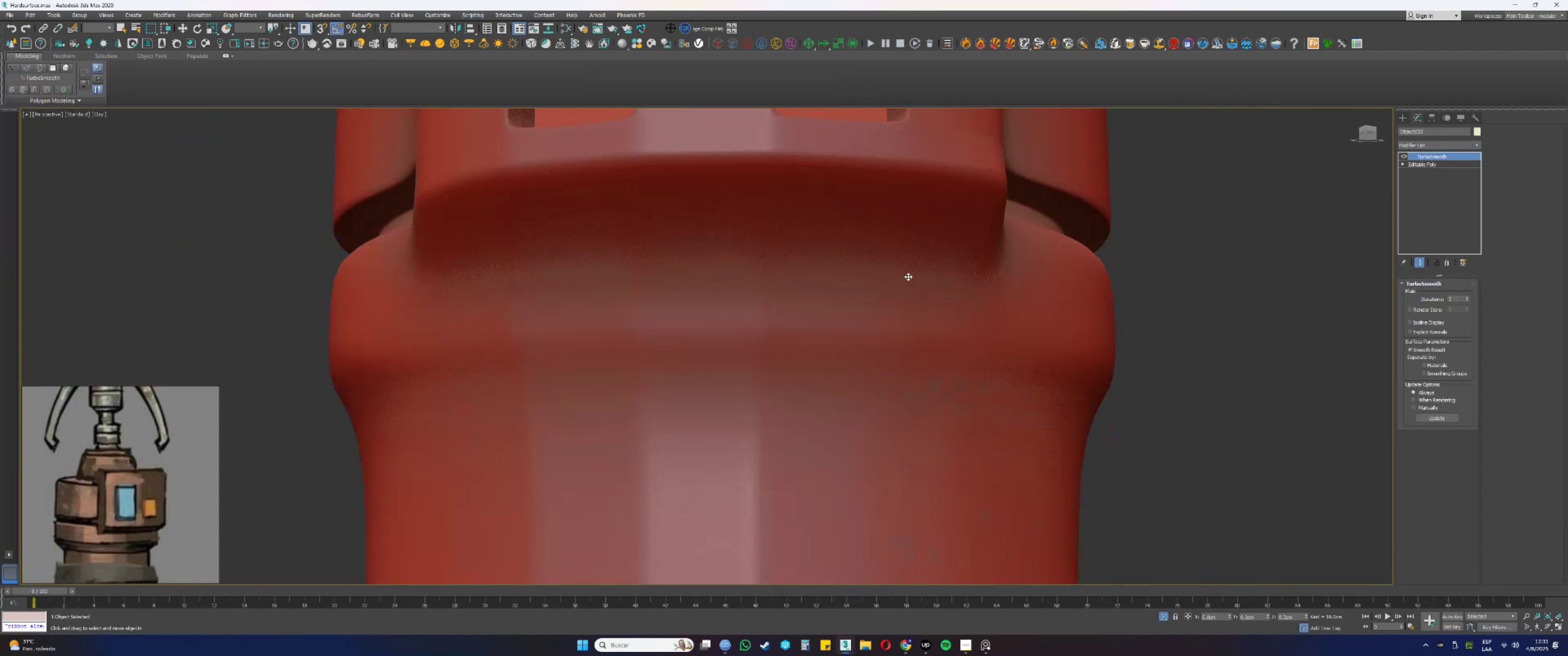 
hold_key(key=AltLeft, duration=0.48)
 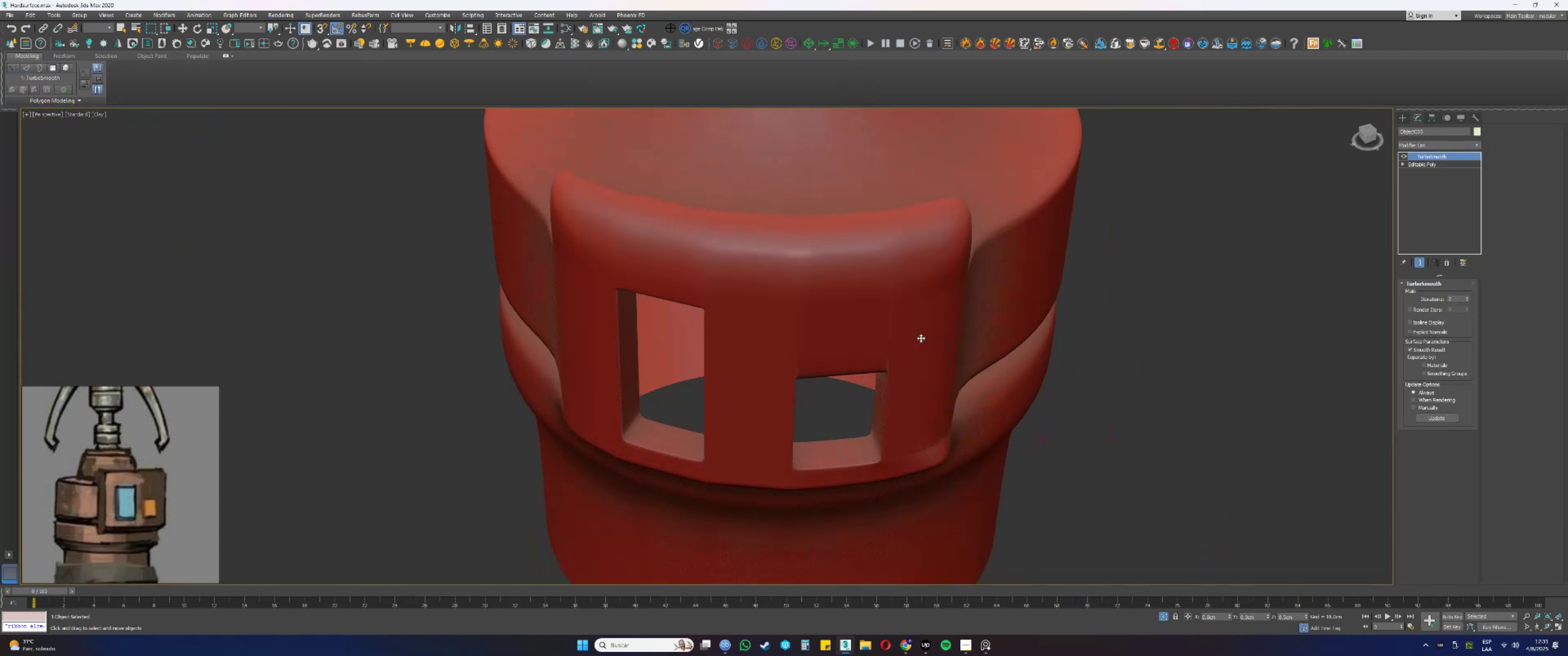 
hold_key(key=AltLeft, duration=0.37)
 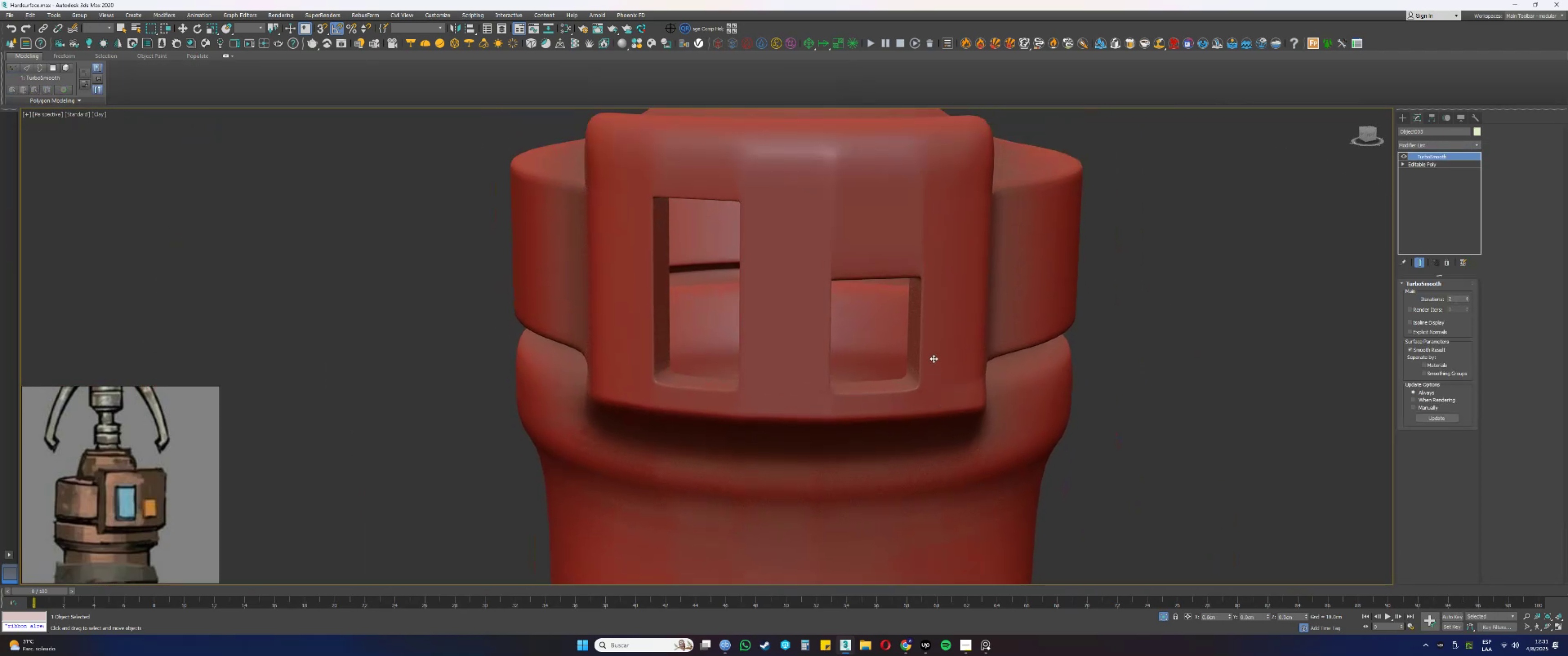 
scroll: coordinate [924, 399], scroll_direction: up, amount: 2.0
 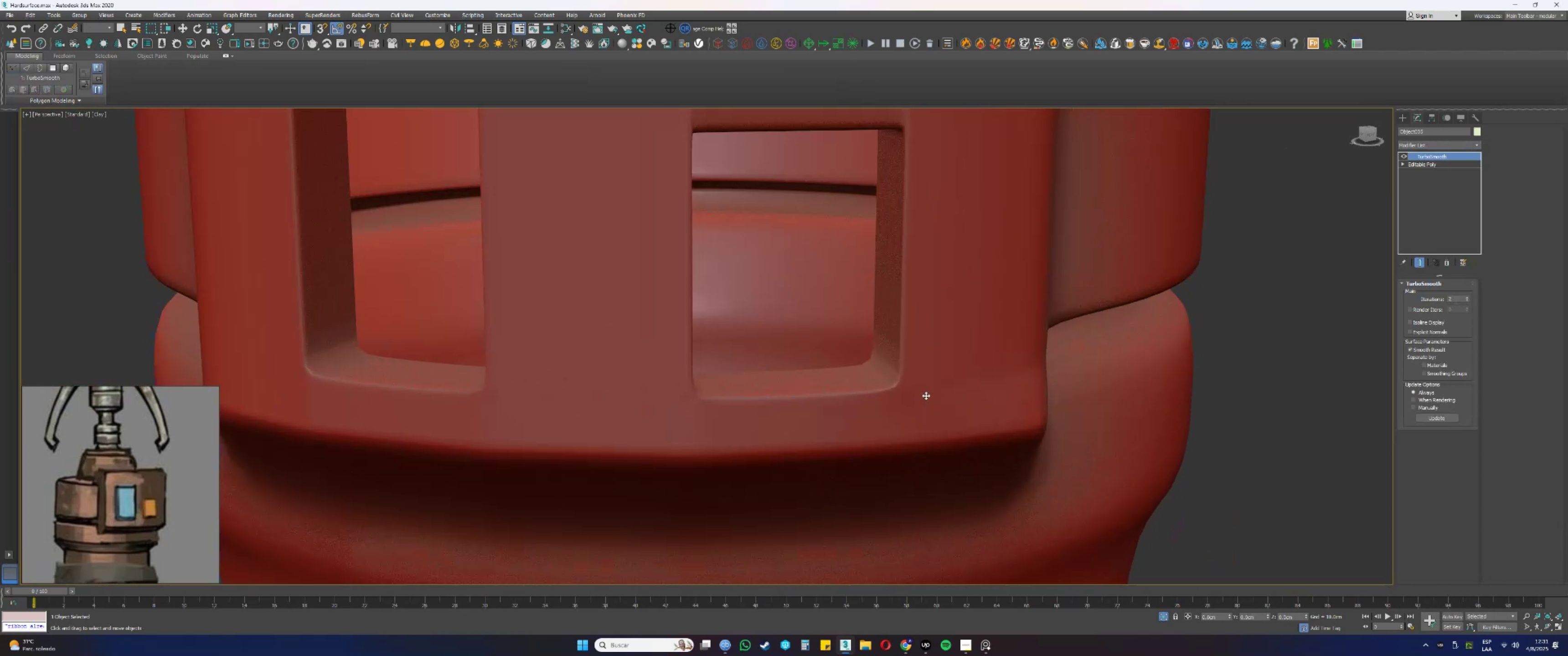 
key(F4)
 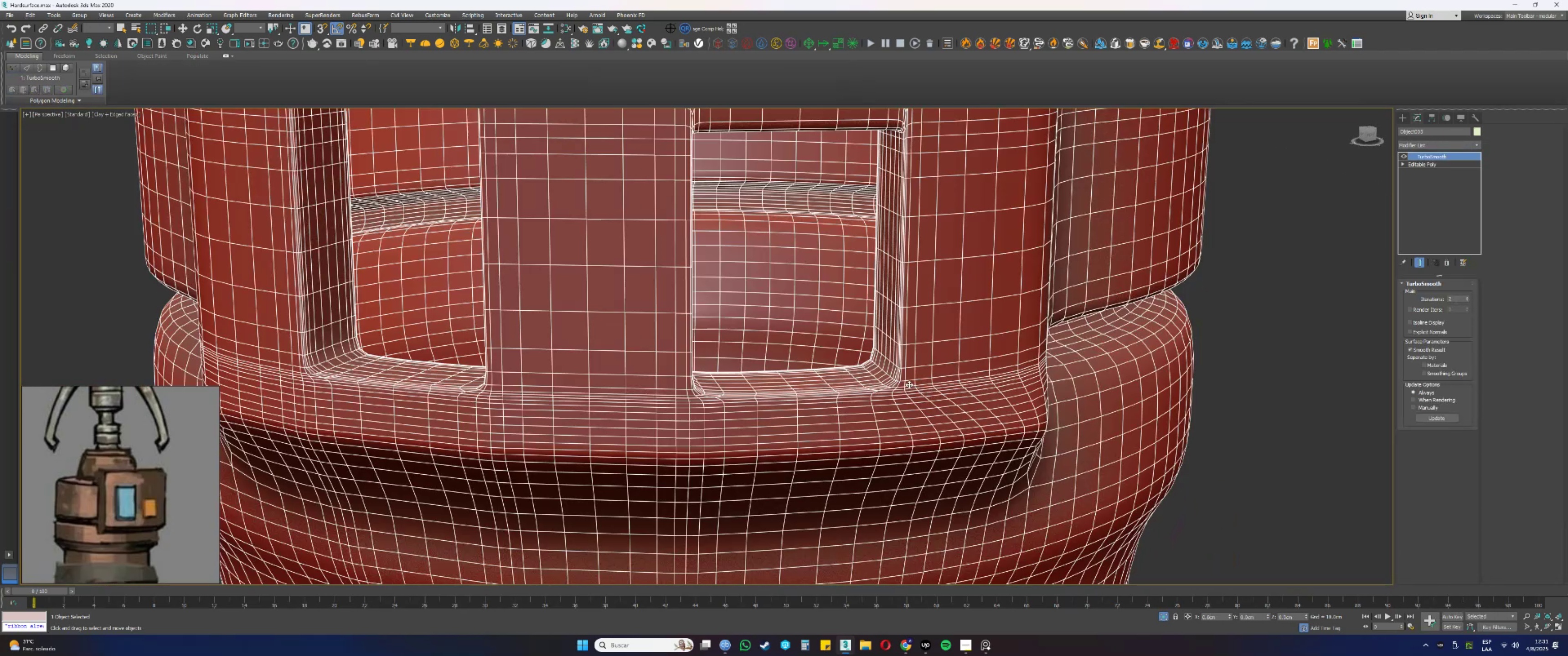 
scroll: coordinate [910, 378], scroll_direction: up, amount: 1.0
 